 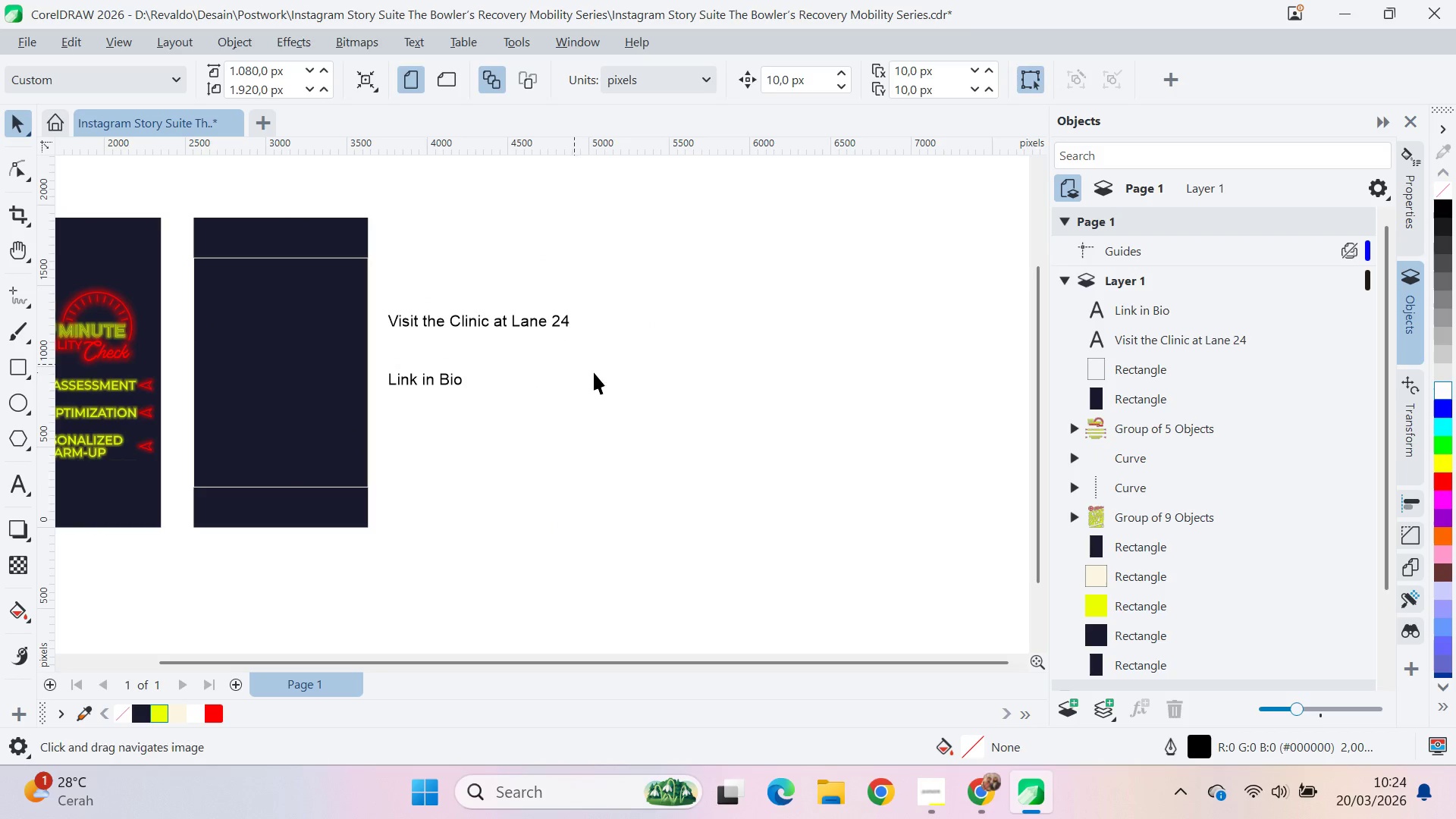 
double_click([594, 372])
 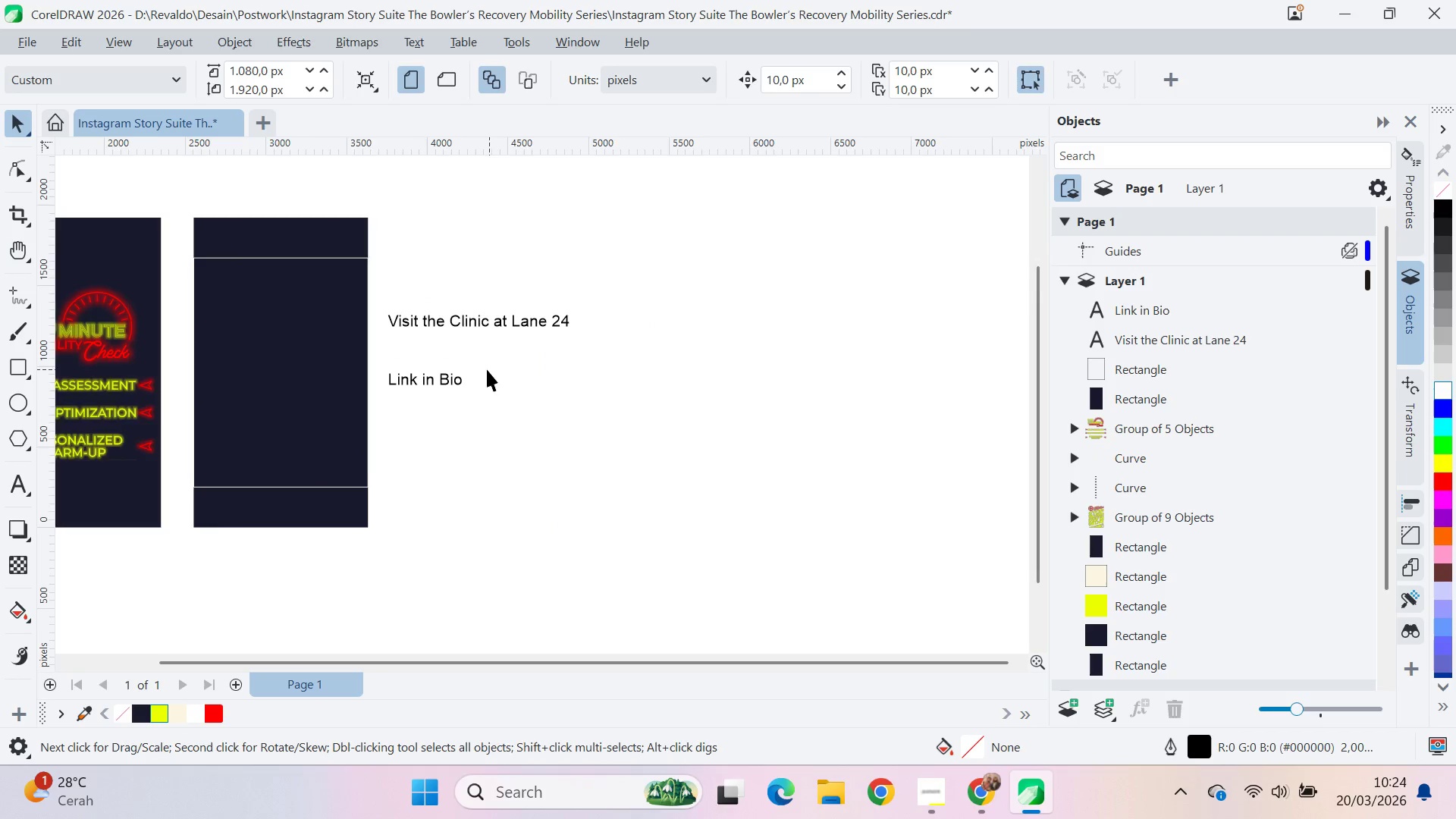 
scroll: coordinate [481, 366], scroll_direction: up, amount: 4.0
 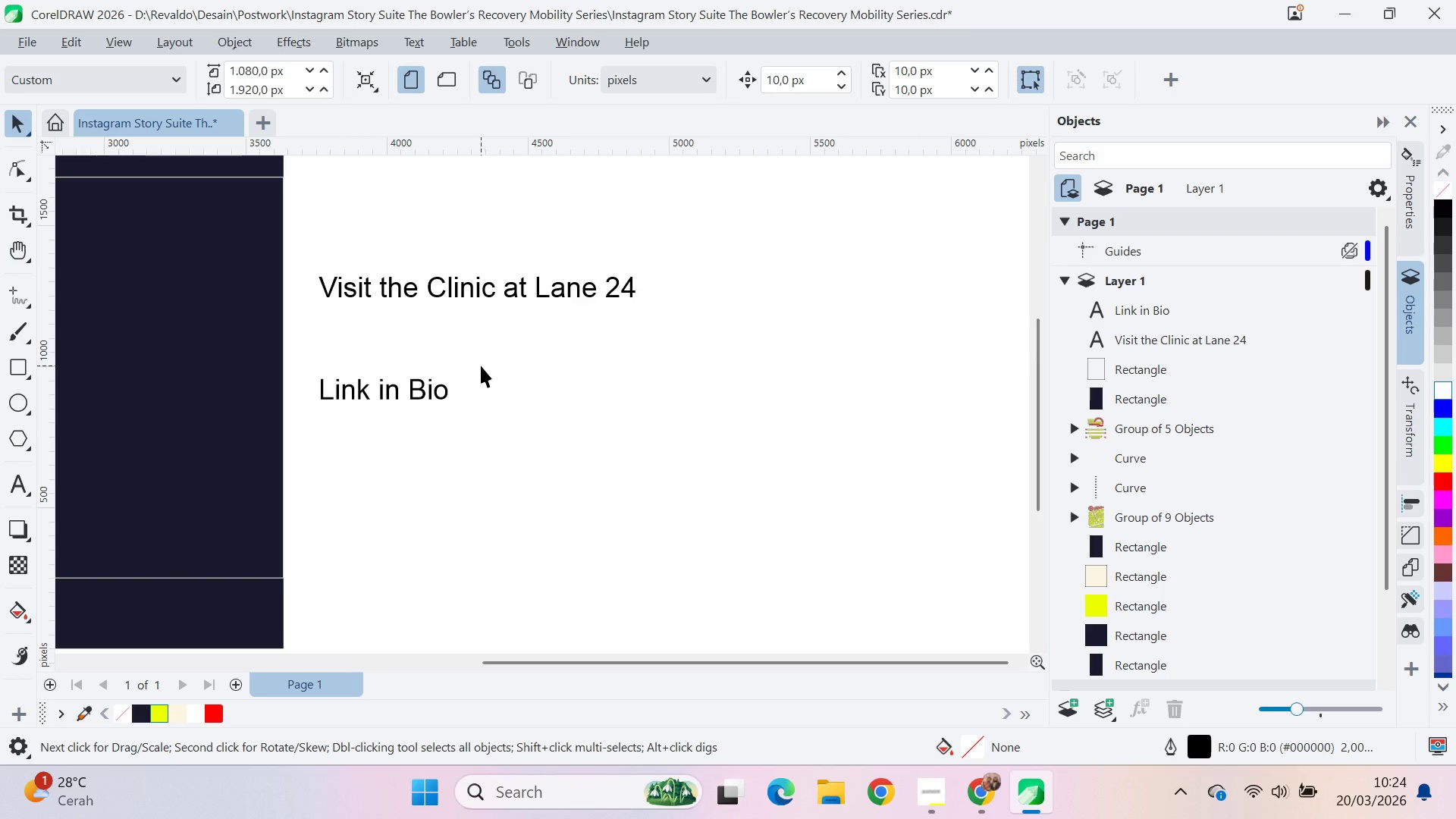 
key(Alt+Tab)
 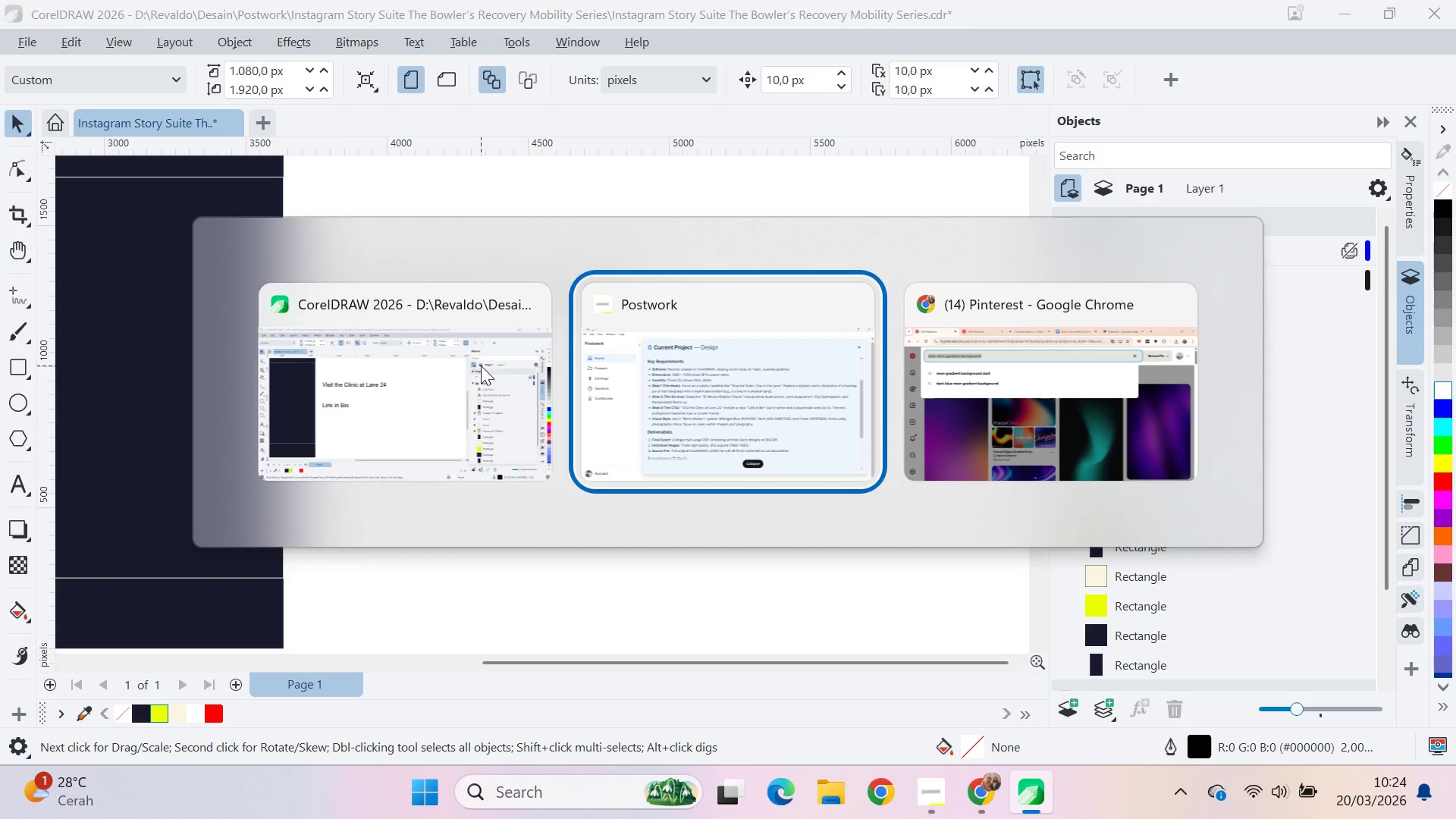 
key(Alt+Tab)
 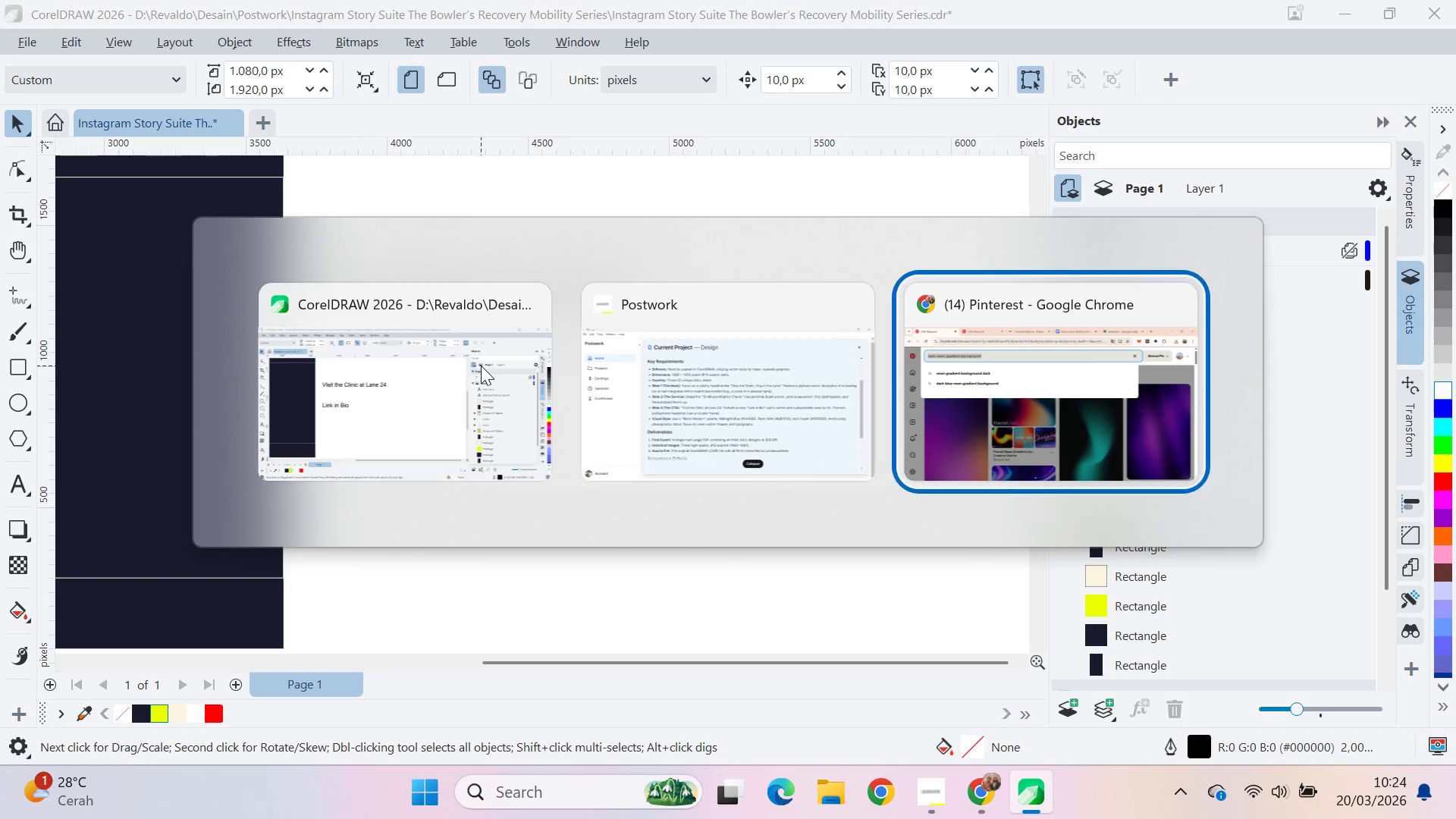 
key(Alt+Tab)
 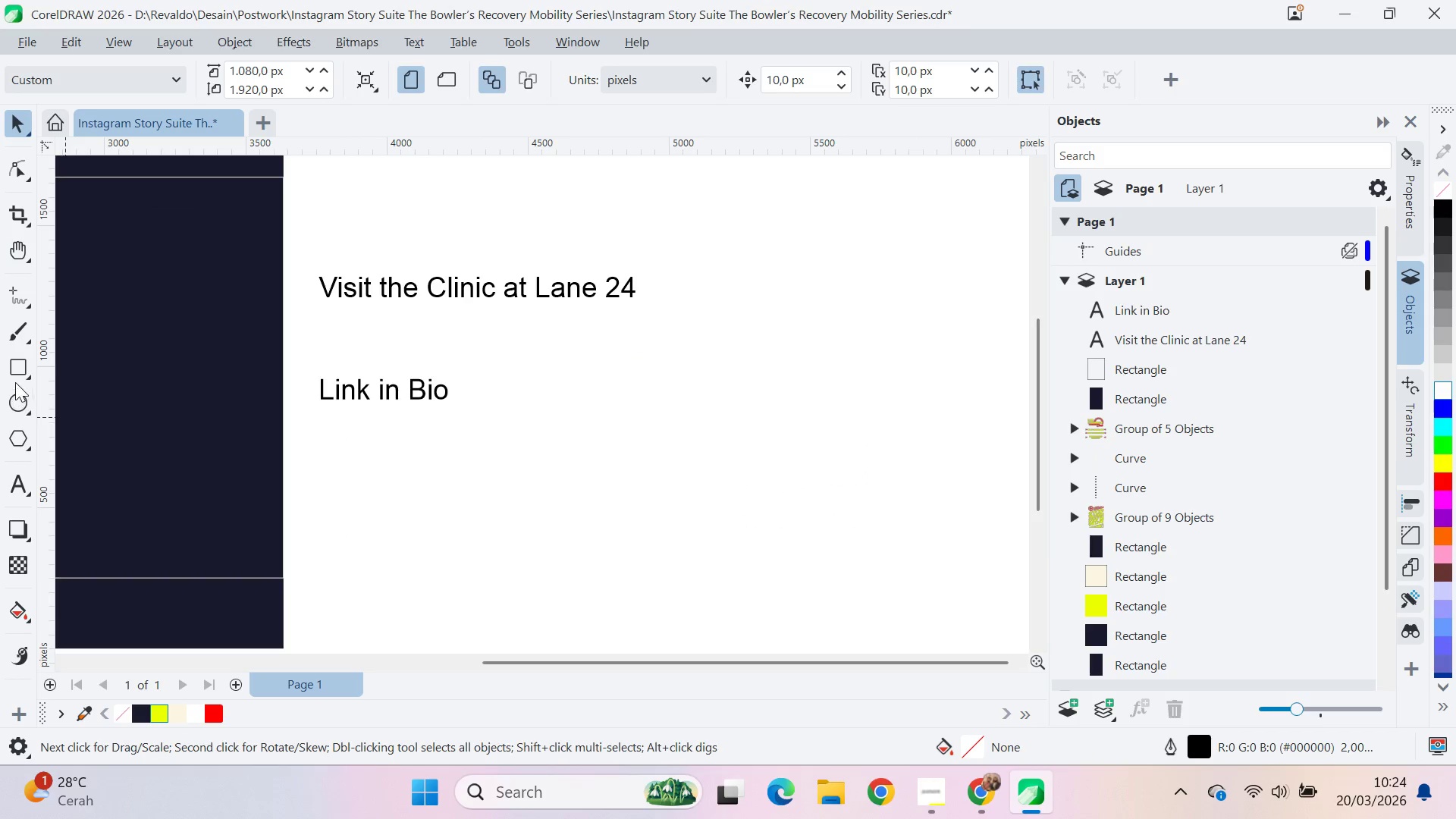 
left_click([19, 400])
 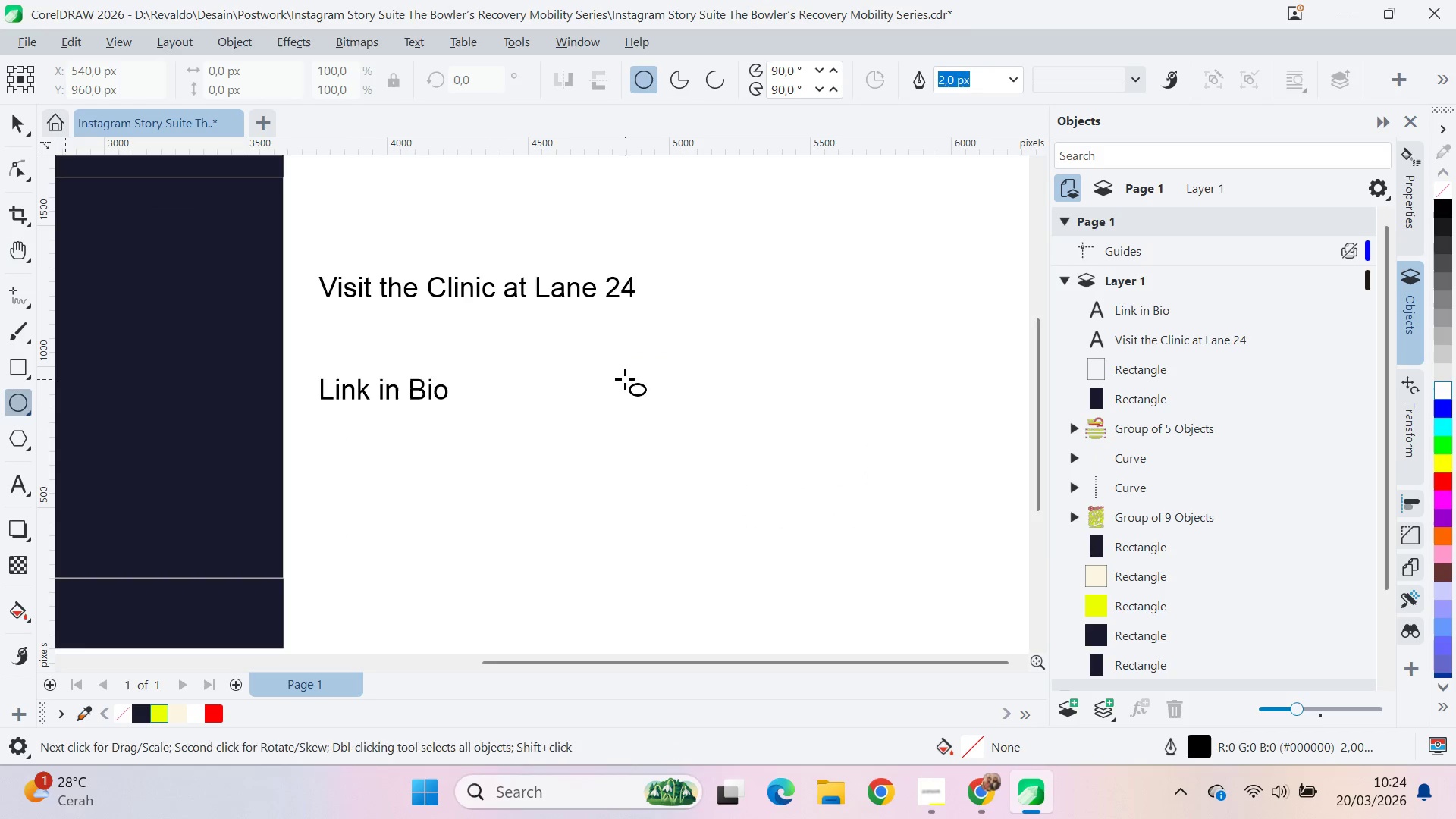 
hold_key(key=ControlLeft, duration=1.36)
left_click_drag(start_coordinate=[552, 362], to_coordinate=[595, 396])
 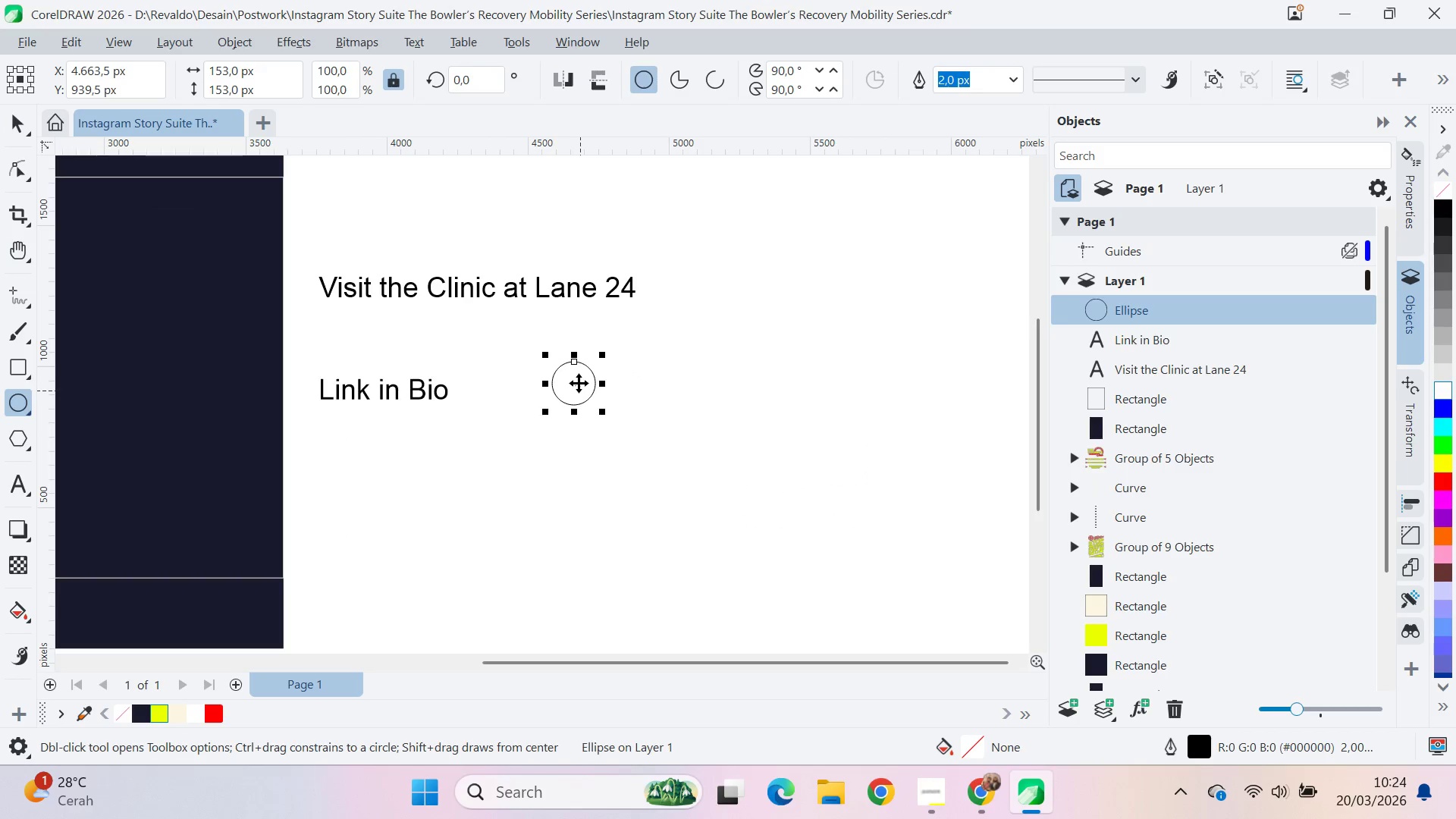 
left_click_drag(start_coordinate=[579, 382], to_coordinate=[581, 416])
 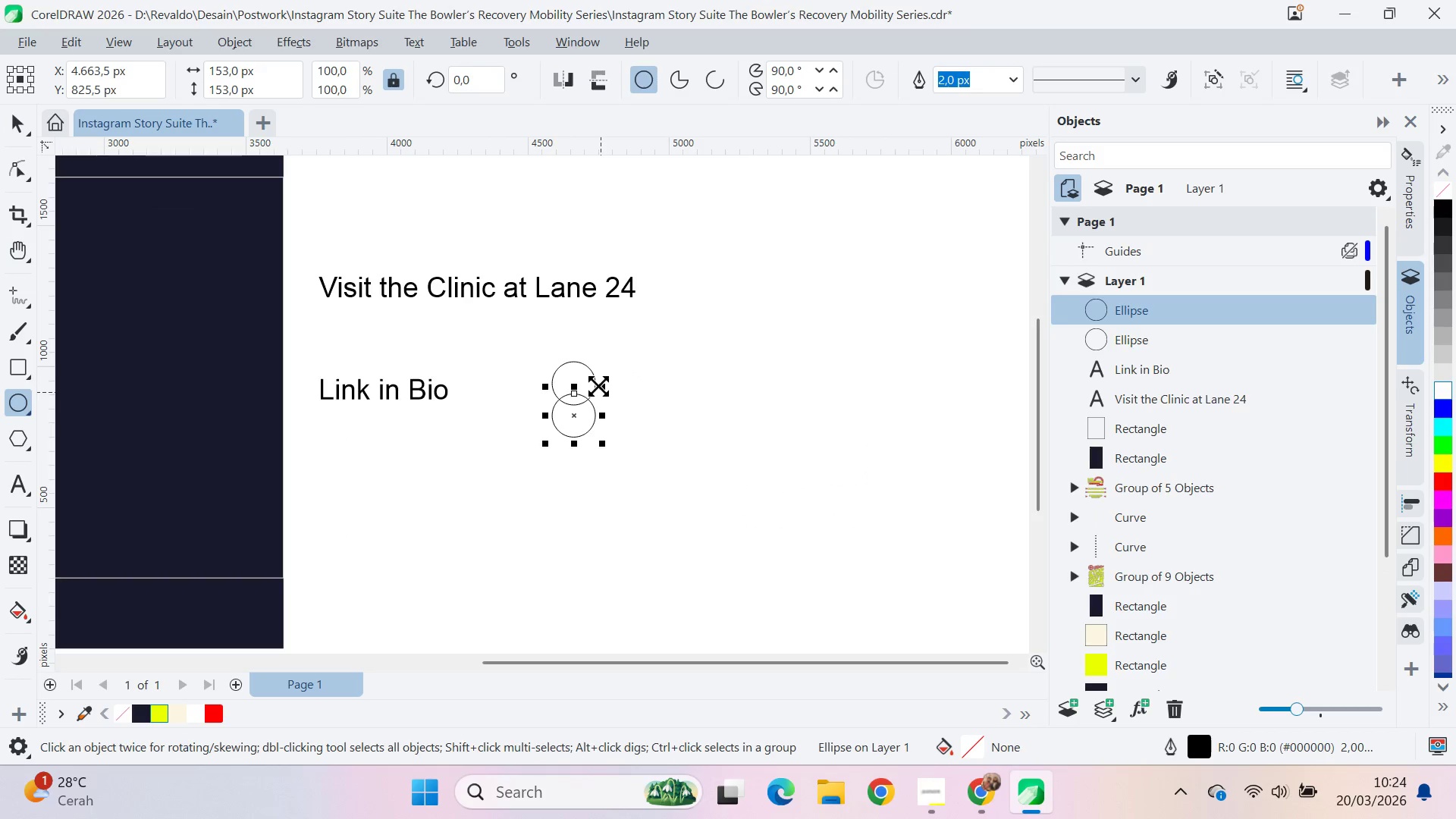 
hold_key(key=ShiftLeft, duration=0.94)
left_click([581, 416])
 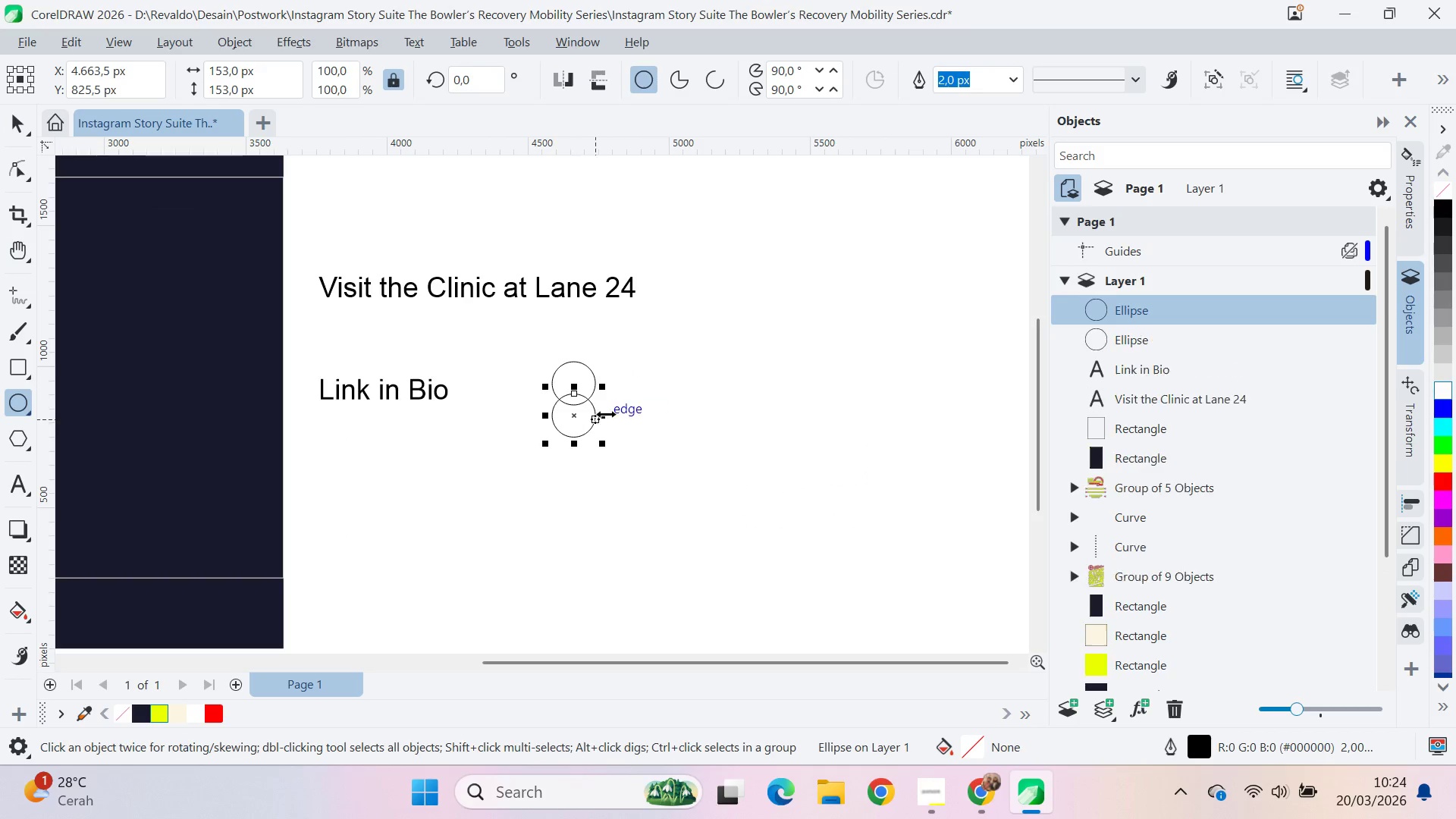 
right_click([581, 416])
 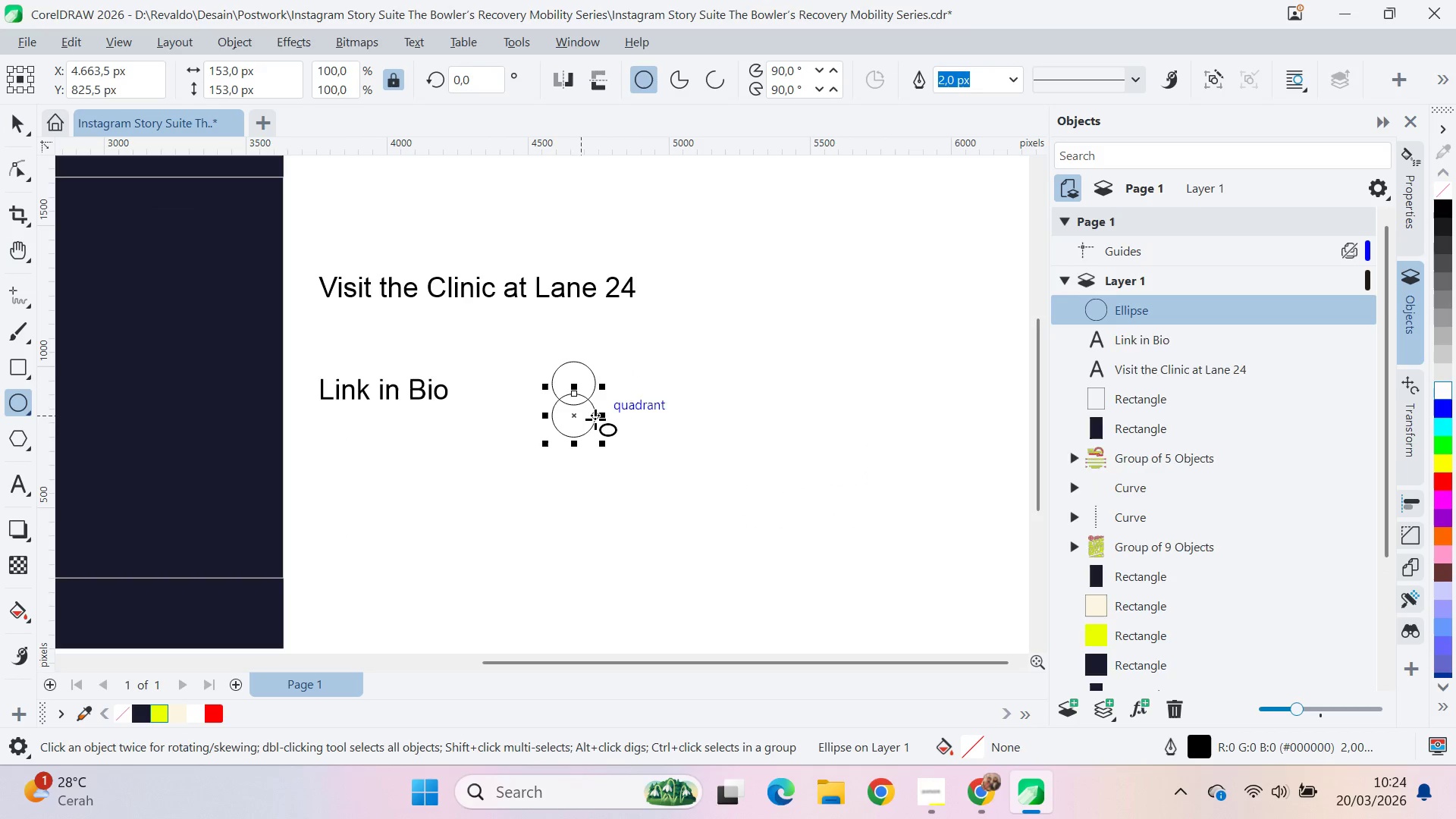 
hold_key(key=ShiftLeft, duration=1.05)
left_click_drag(start_coordinate=[600, 385], to_coordinate=[635, 369])
 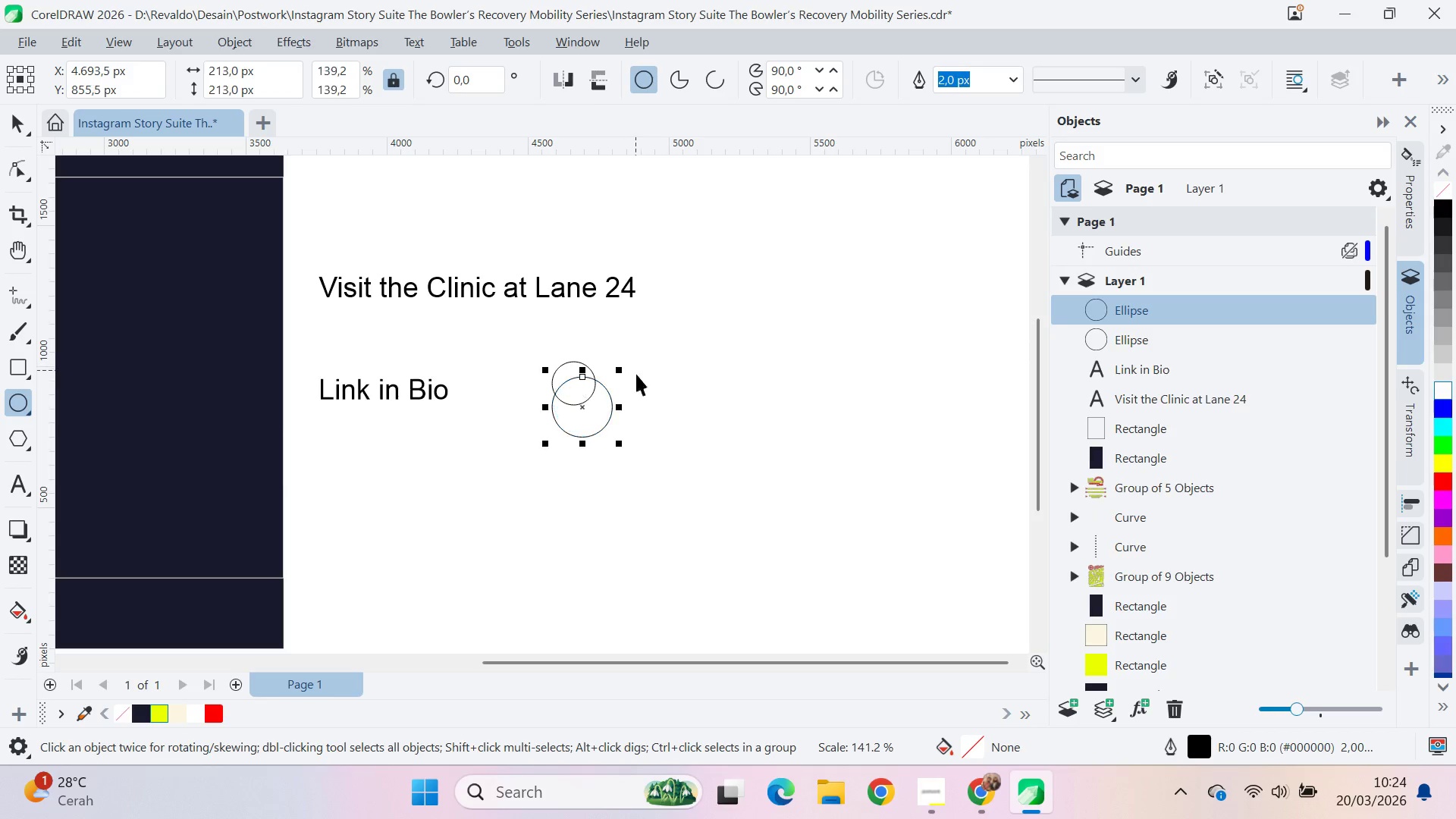 
type(vce)
 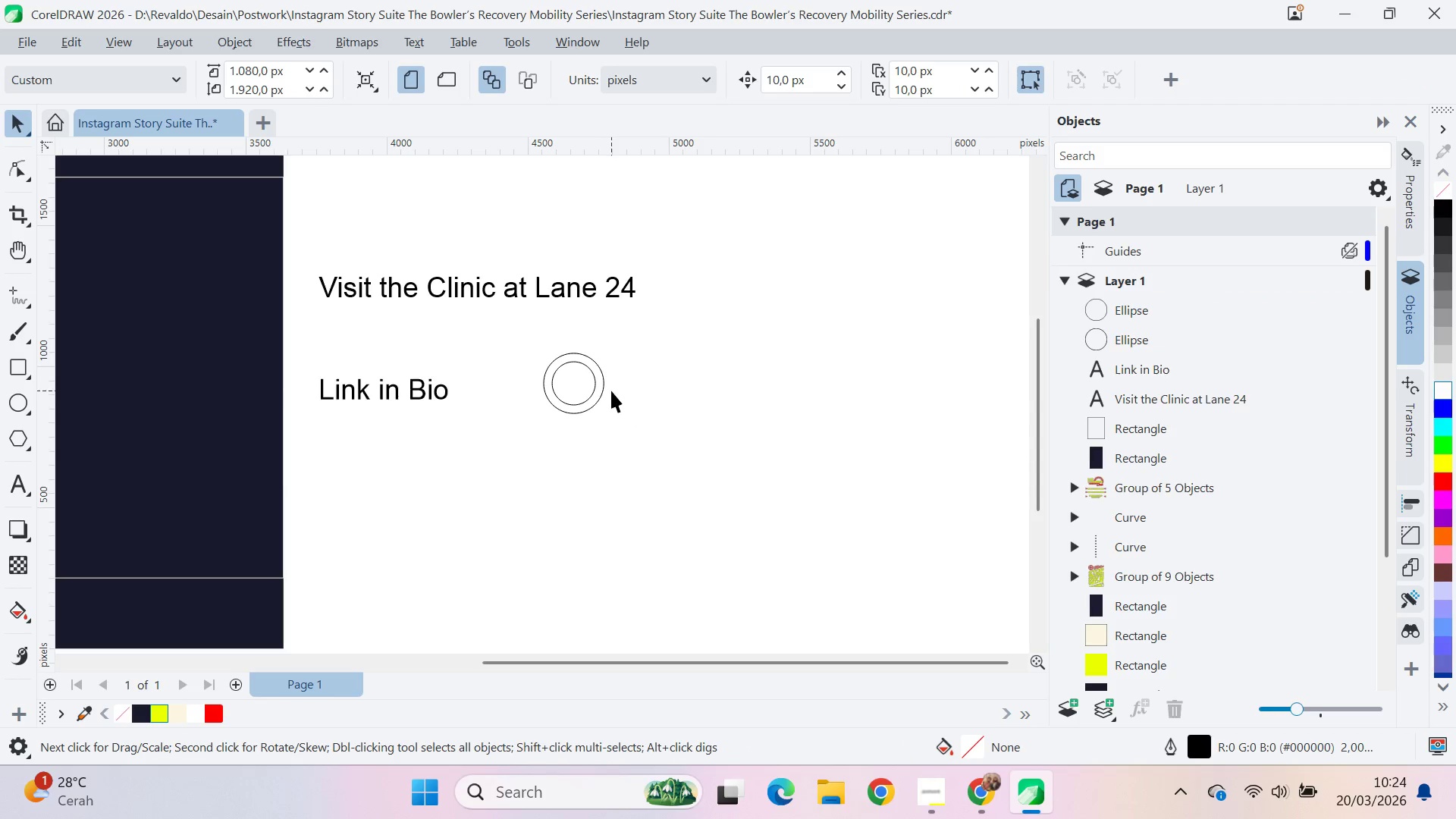 
left_click_drag(start_coordinate=[602, 381], to_coordinate=[602, 417])
 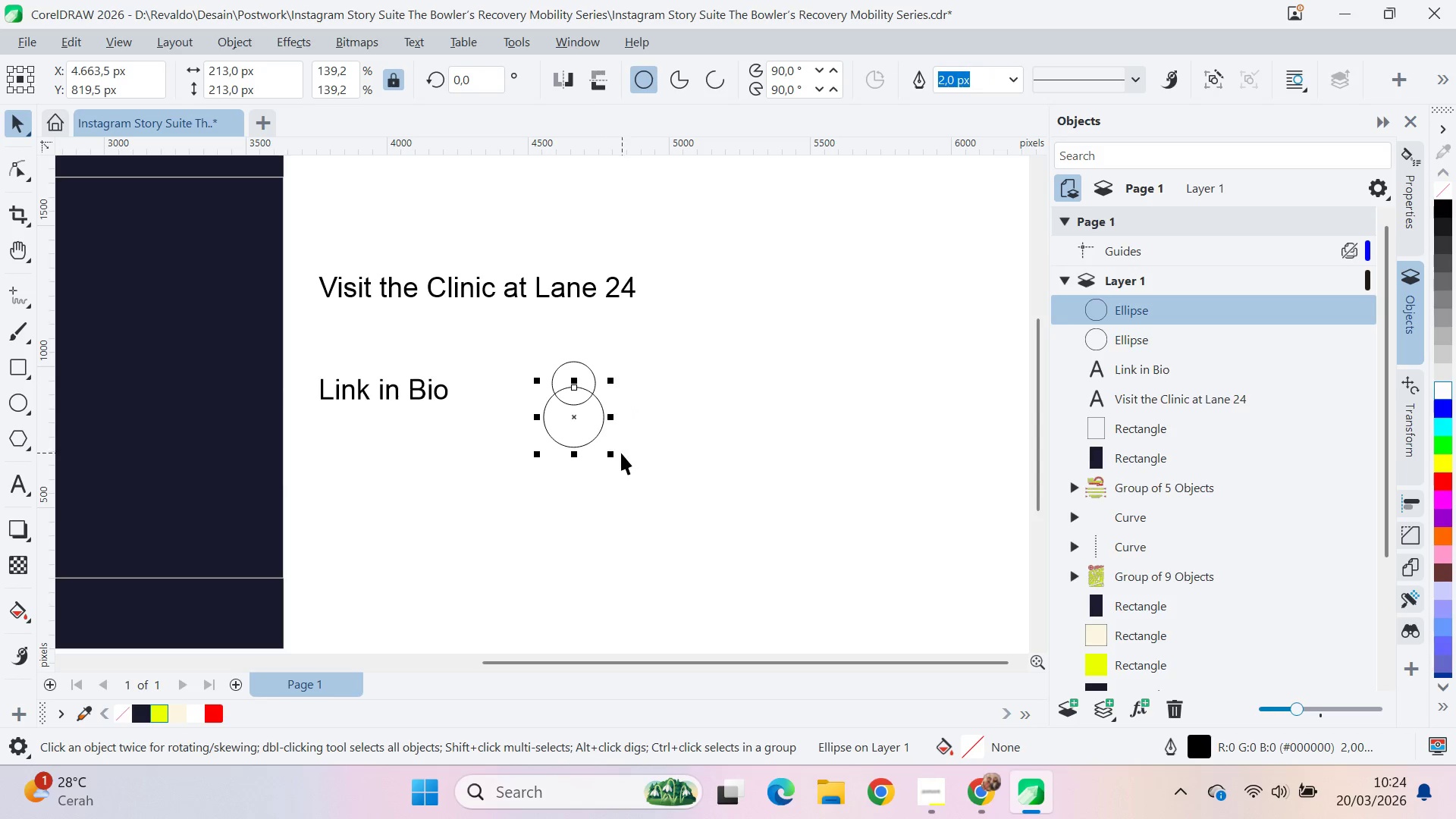 
hold_key(key=ShiftLeft, duration=0.94)
 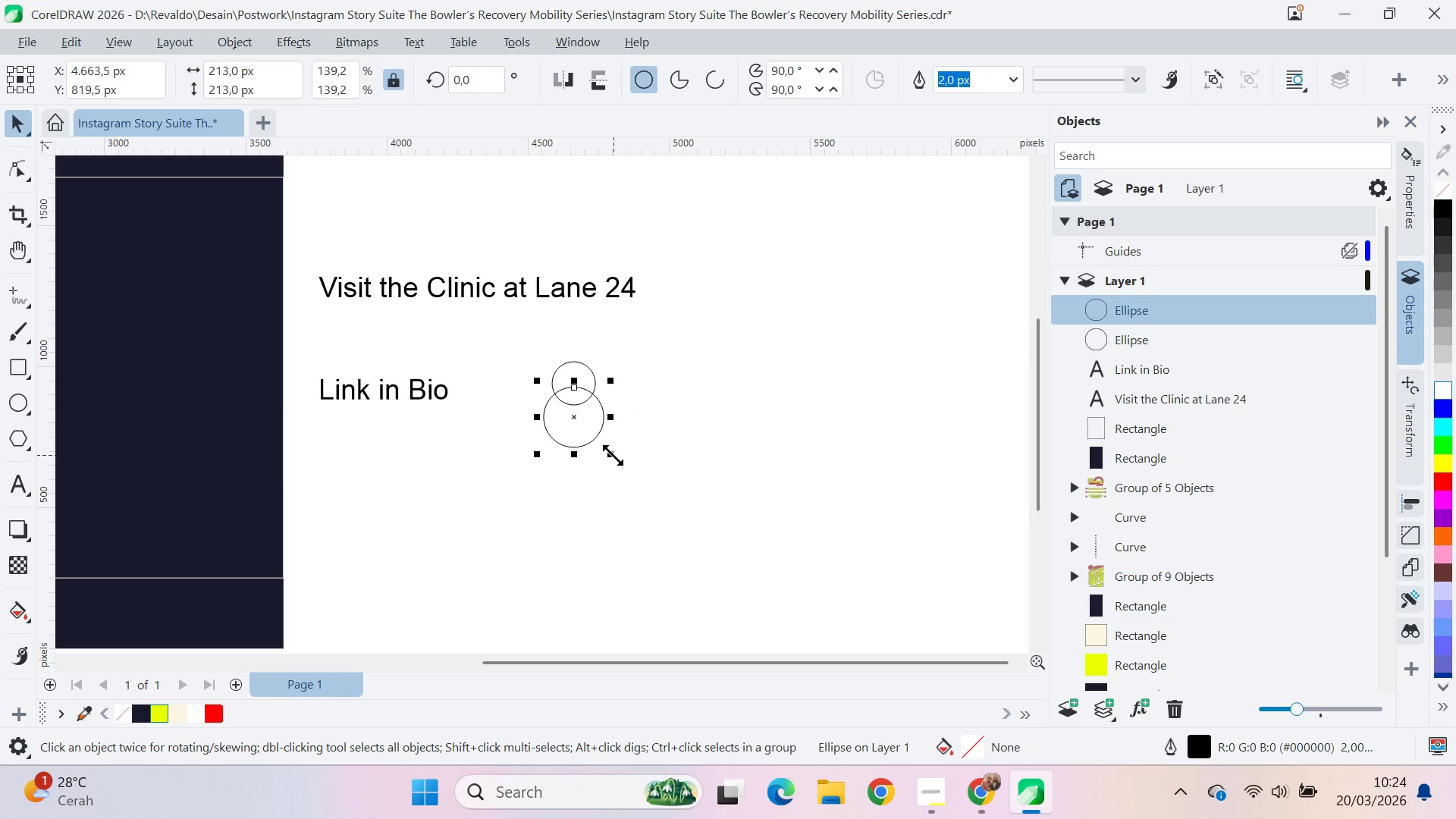 
hold_key(key=ShiftLeft, duration=1.5)
 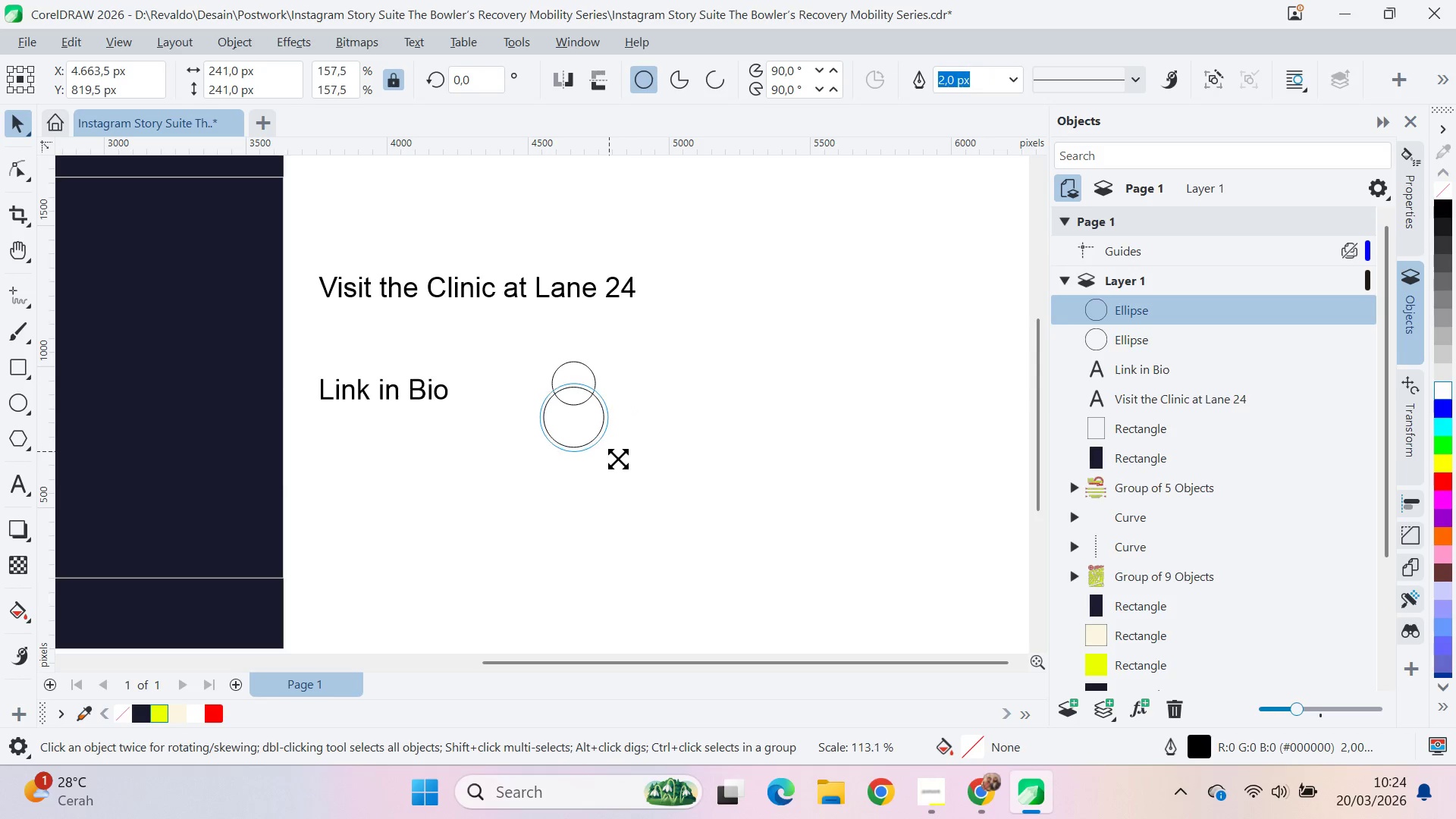 
hold_key(key=ShiftLeft, duration=1.51)
 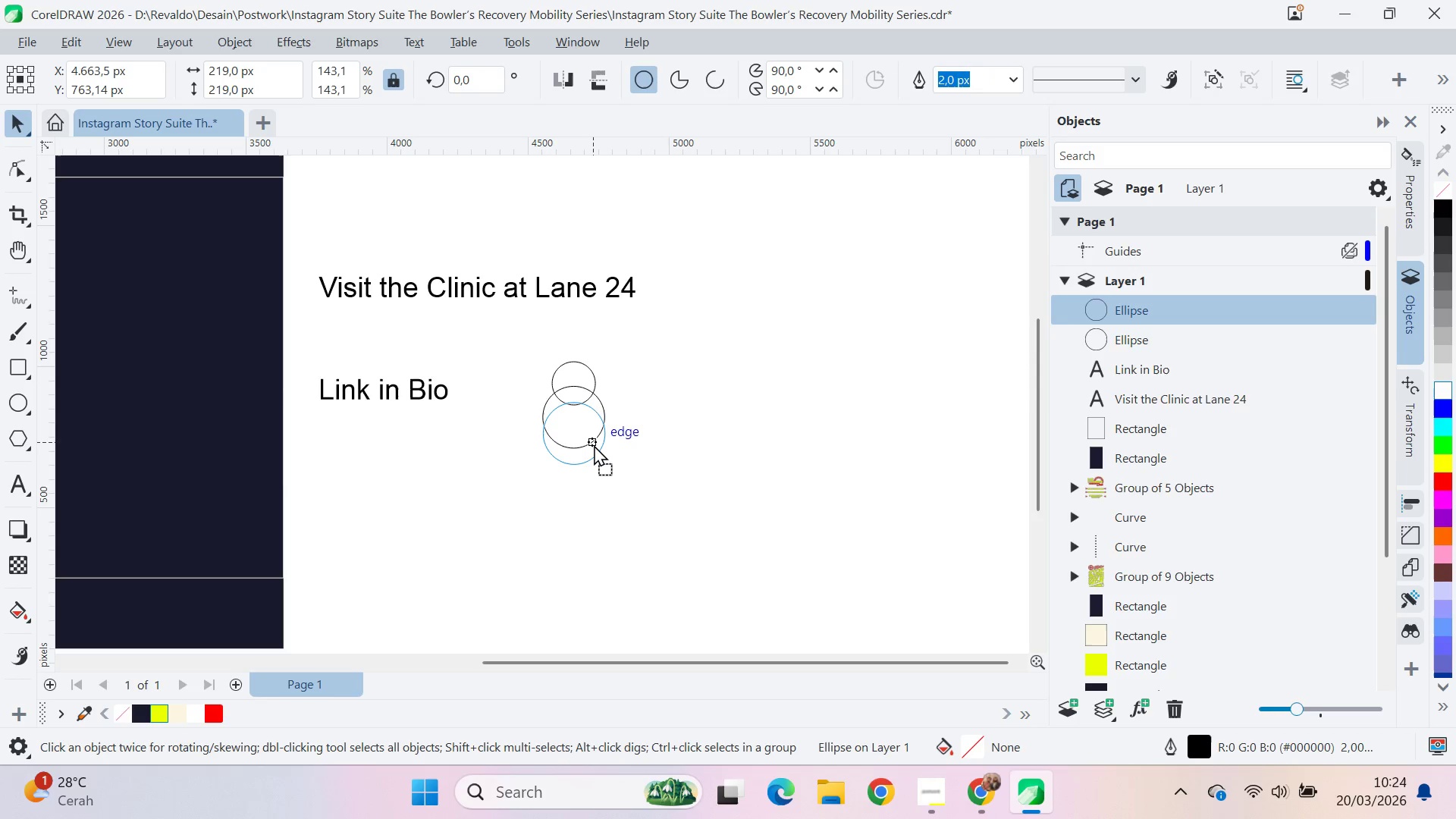 
key(Shift+ShiftLeft)
 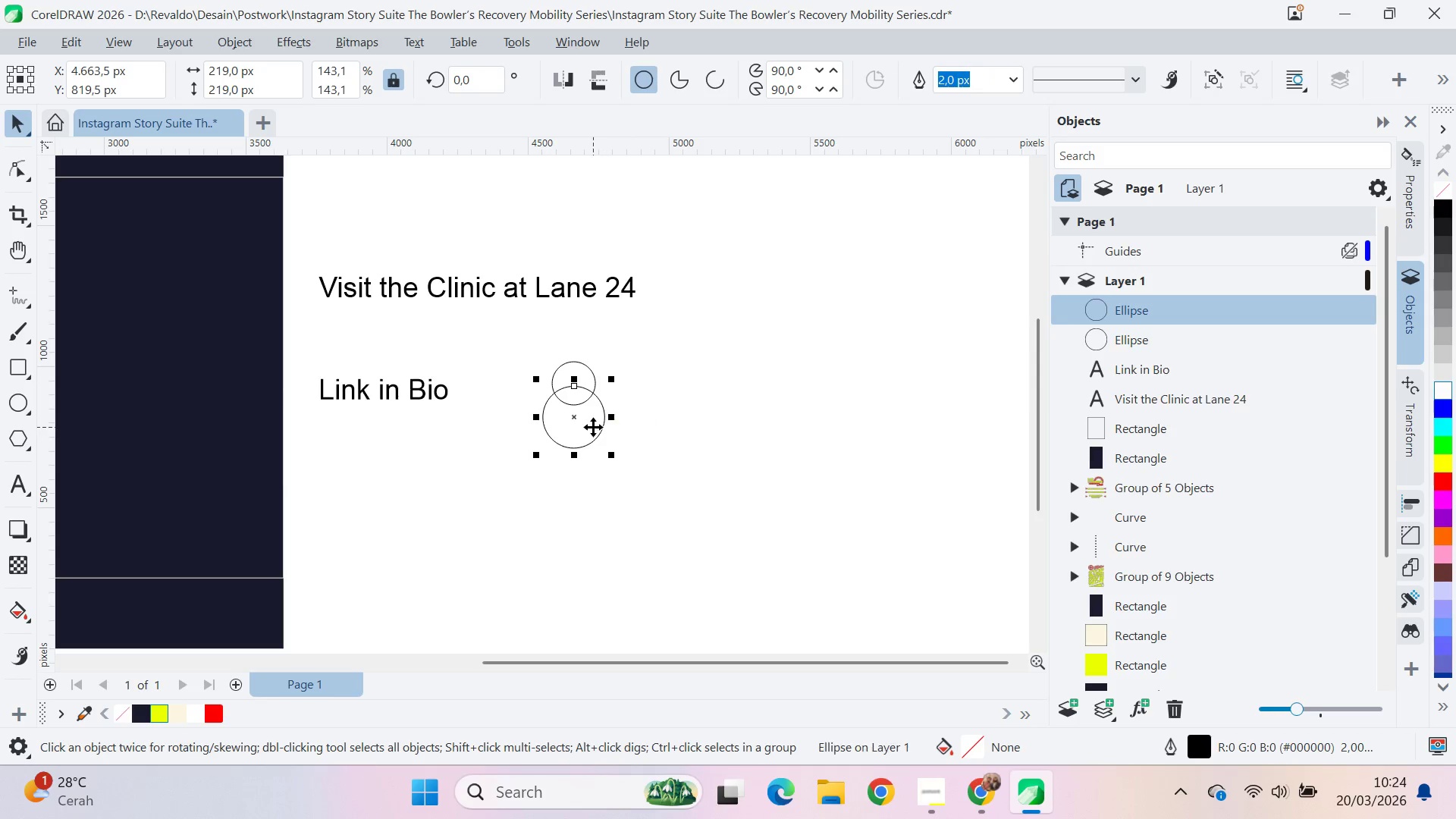 
left_click_drag(start_coordinate=[593, 426], to_coordinate=[596, 452])
 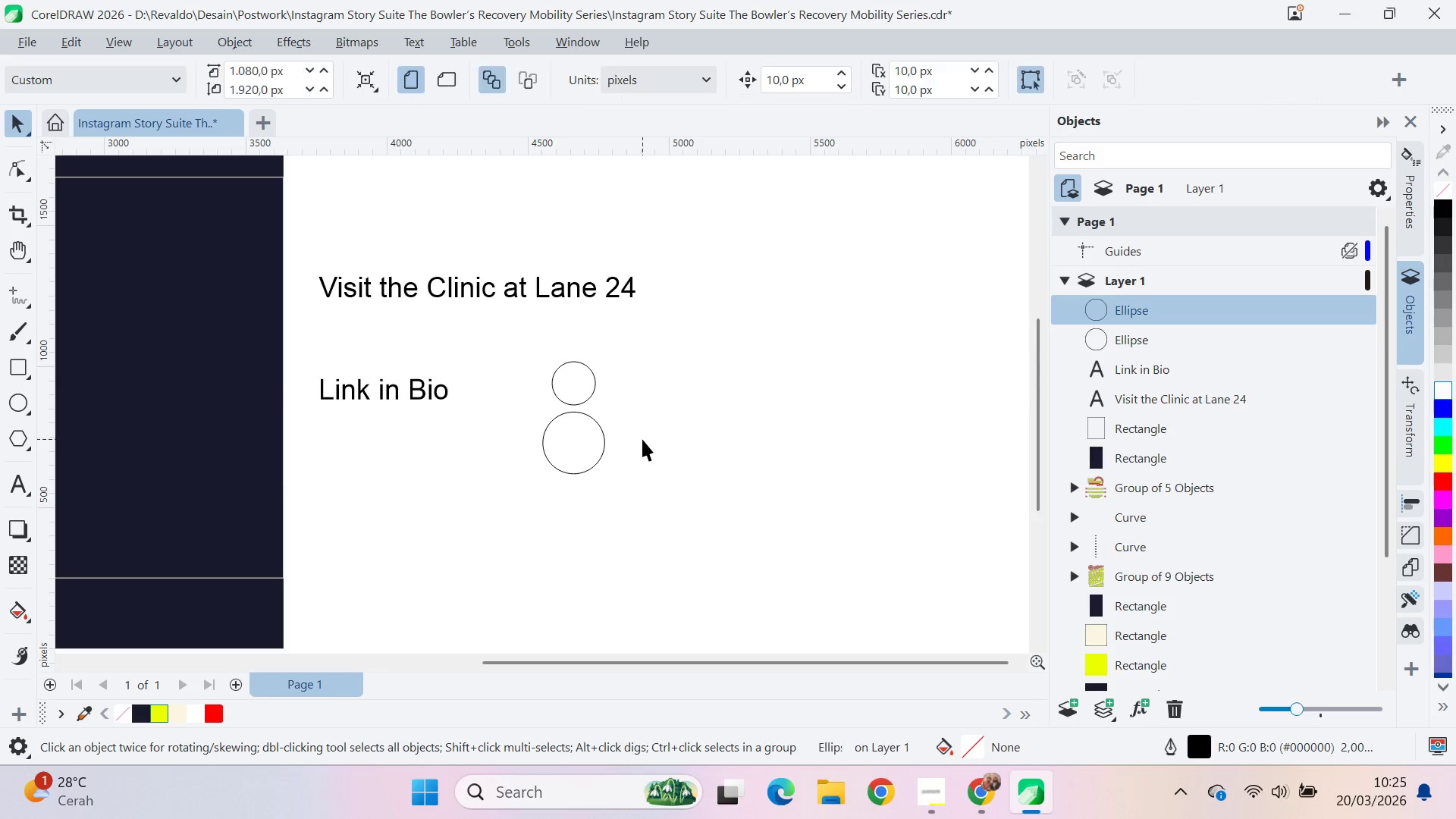 
hold_key(key=ShiftLeft, duration=0.95)
 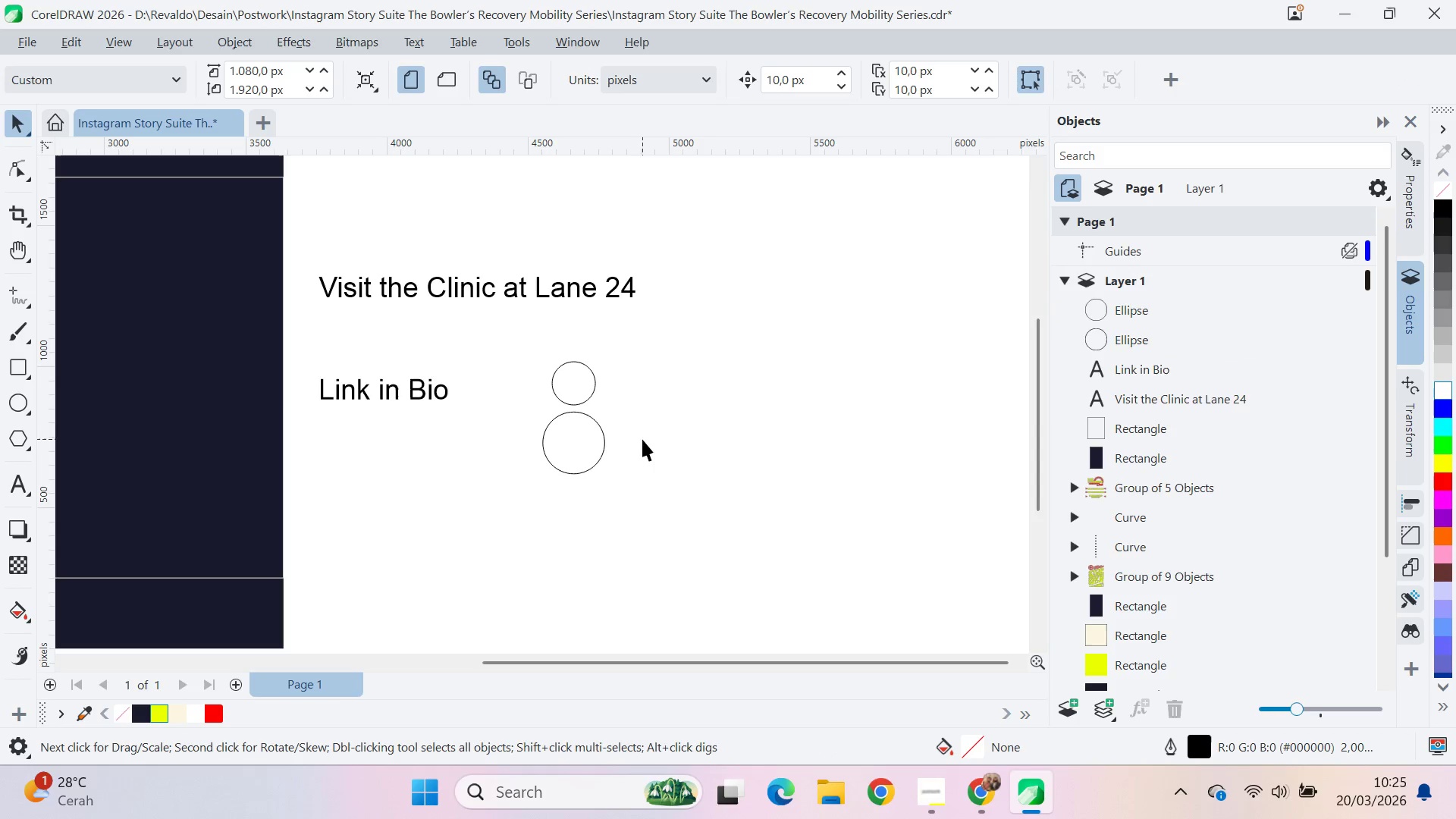 
hold_key(key=ShiftLeft, duration=7.28)
left_click([642, 439])
 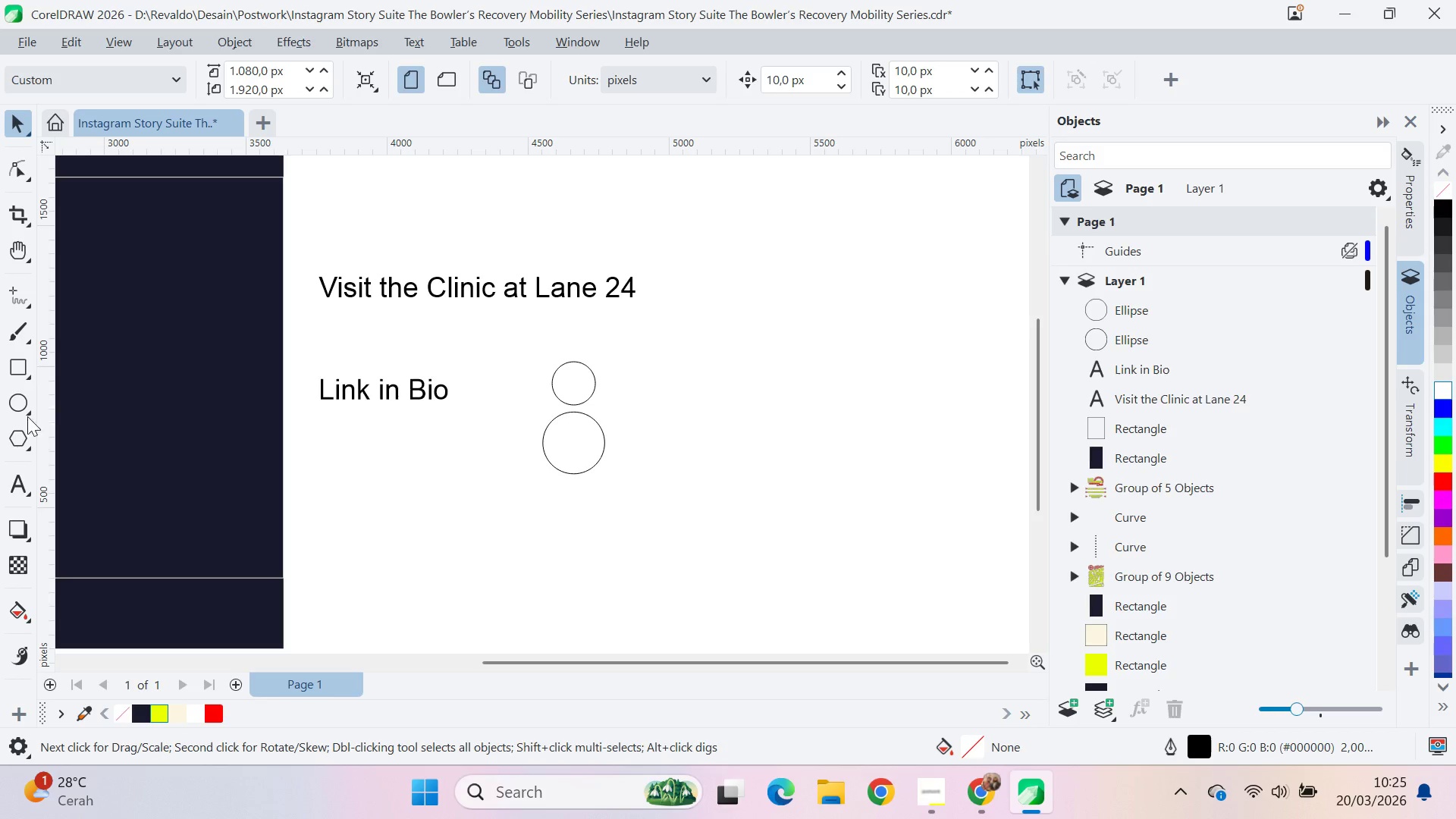 
left_click([27, 401])
 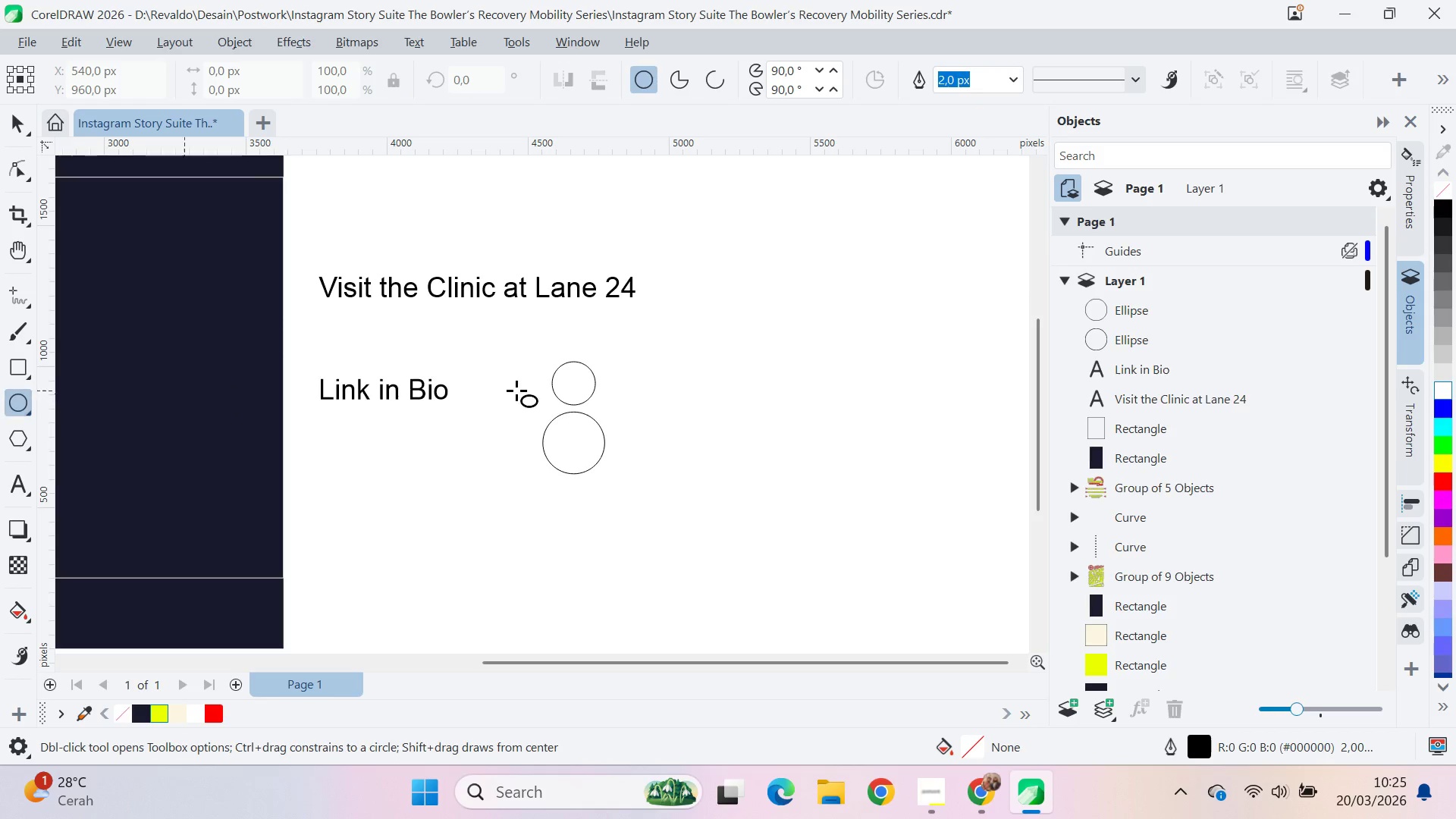 
hold_key(key=ControlLeft, duration=1.5)
left_click_drag(start_coordinate=[522, 349], to_coordinate=[626, 413])
 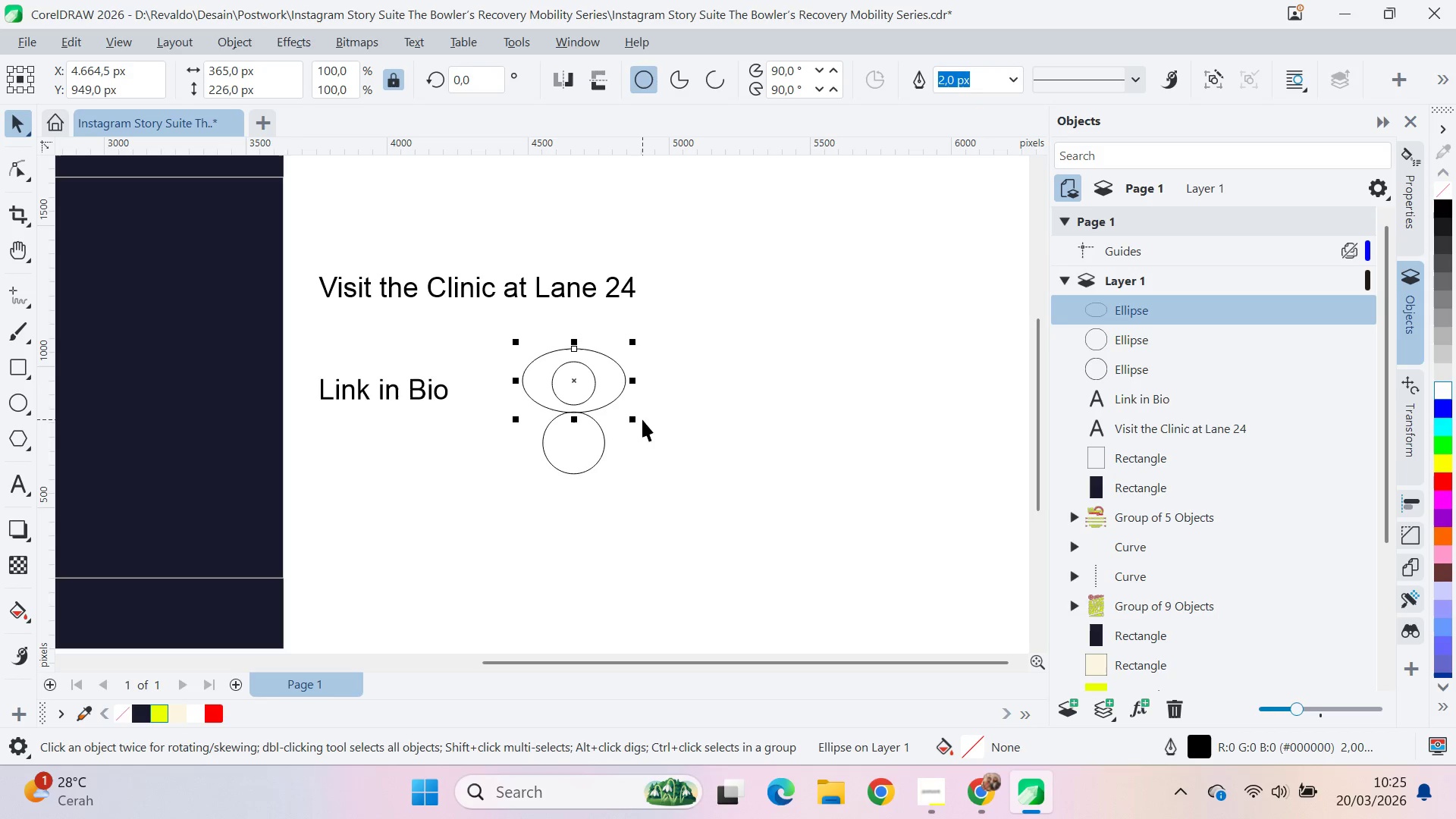 
key(Control+ControlLeft)
 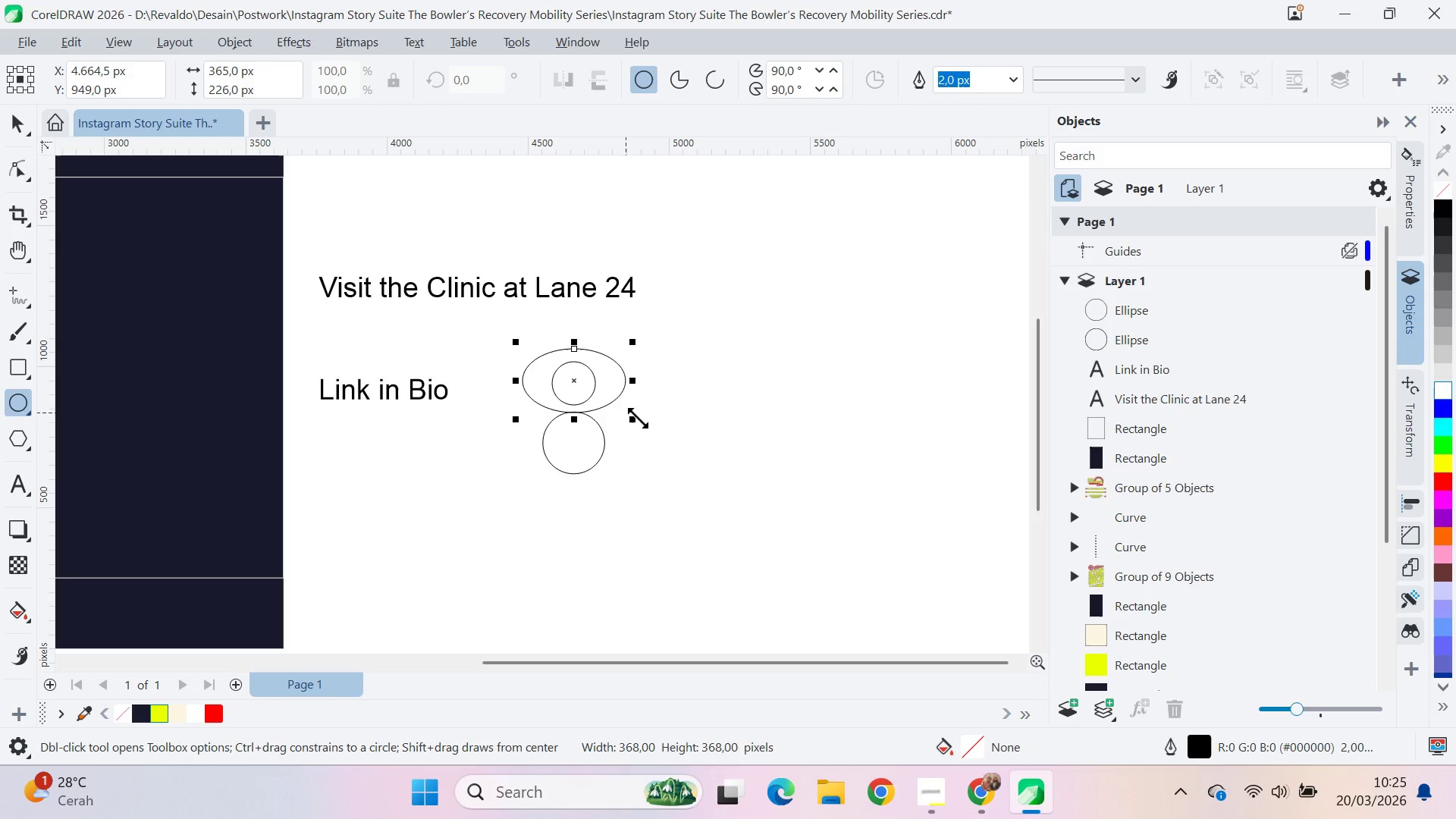 
key(V)
 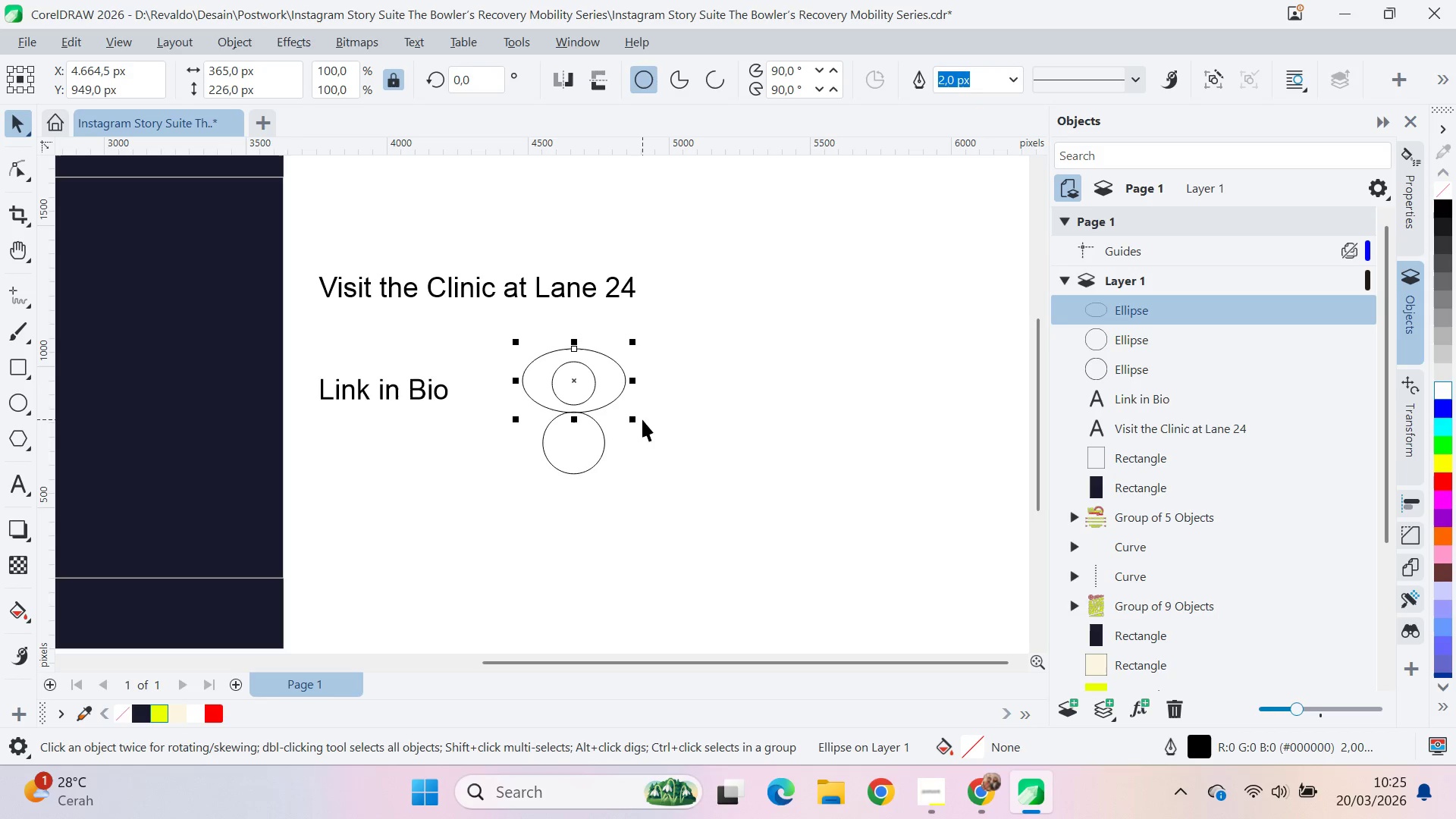 
key(Control+ControlLeft)
 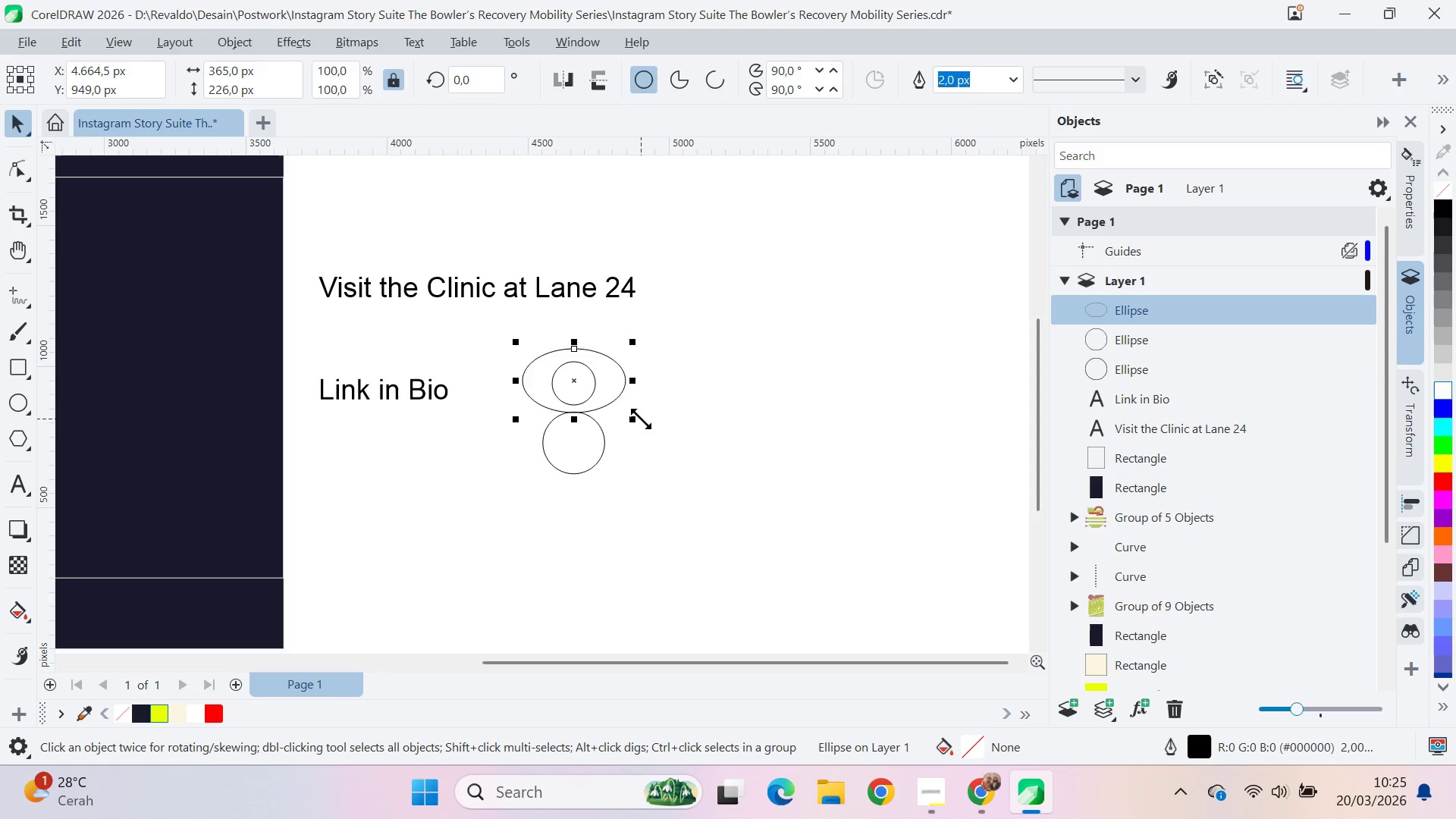 
key(Control+Z)
 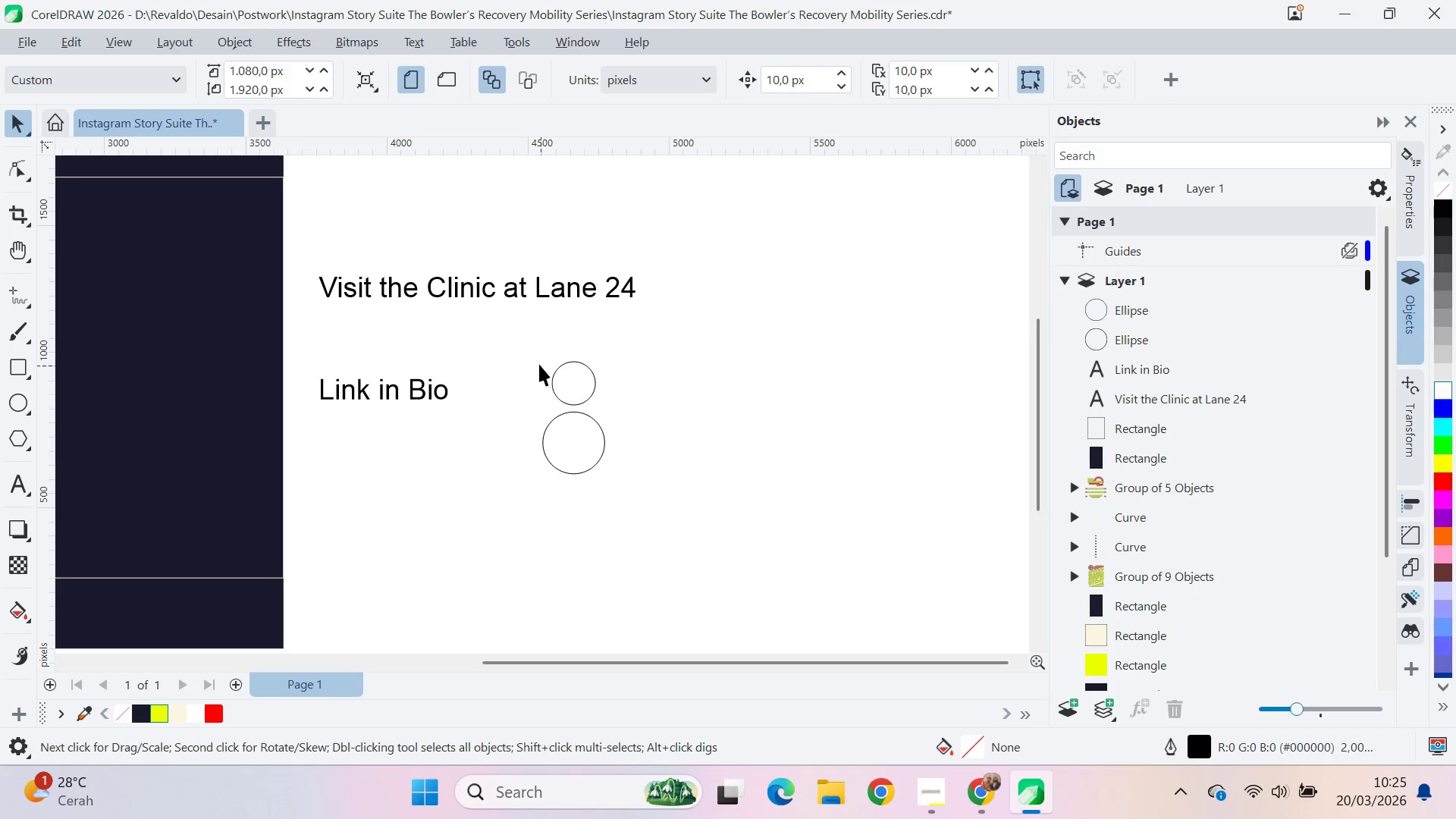 
key(Control+ControlLeft)
 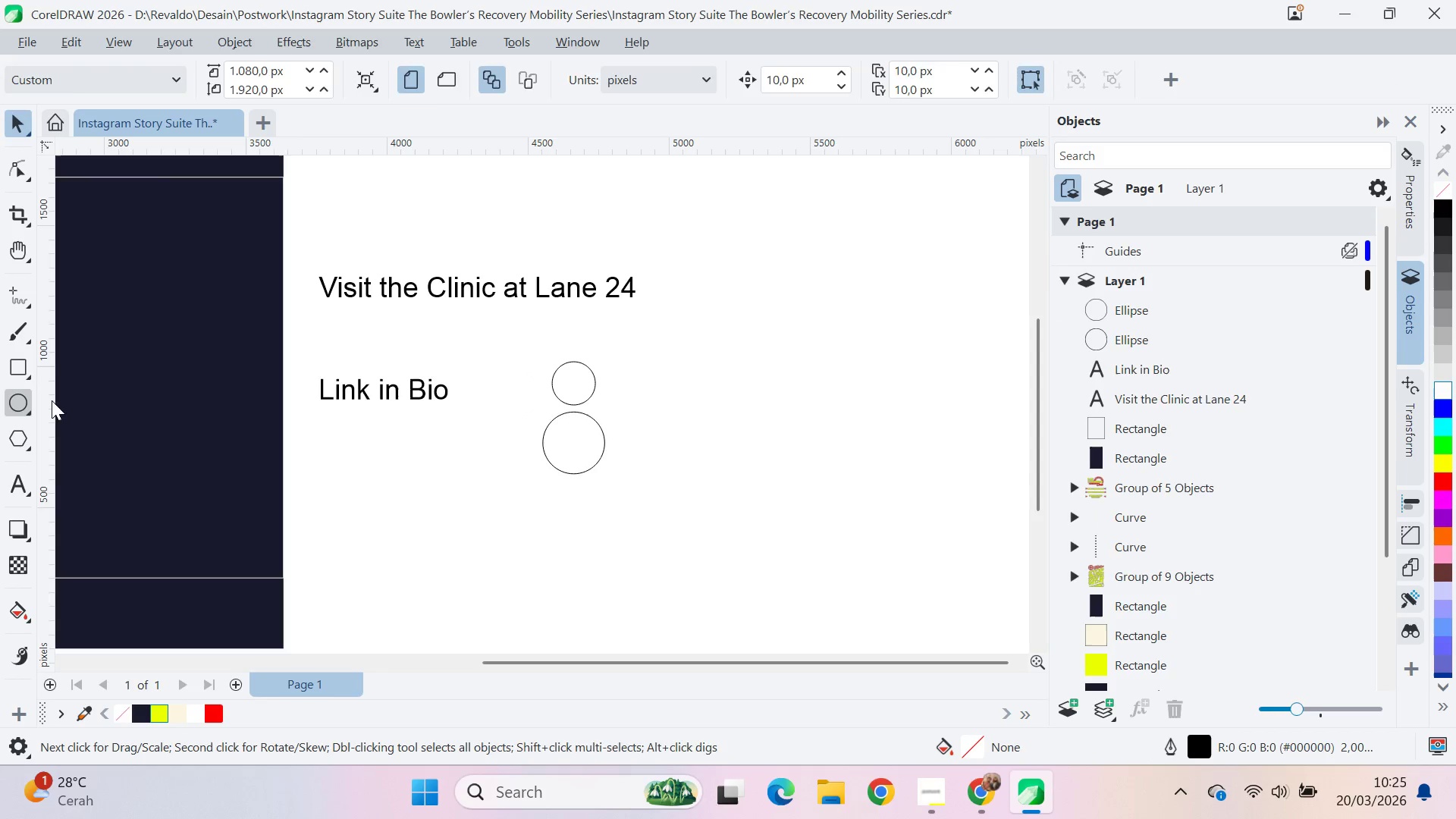 
hold_key(key=ControlLeft, duration=1.03)
left_click_drag(start_coordinate=[529, 340], to_coordinate=[642, 427])
 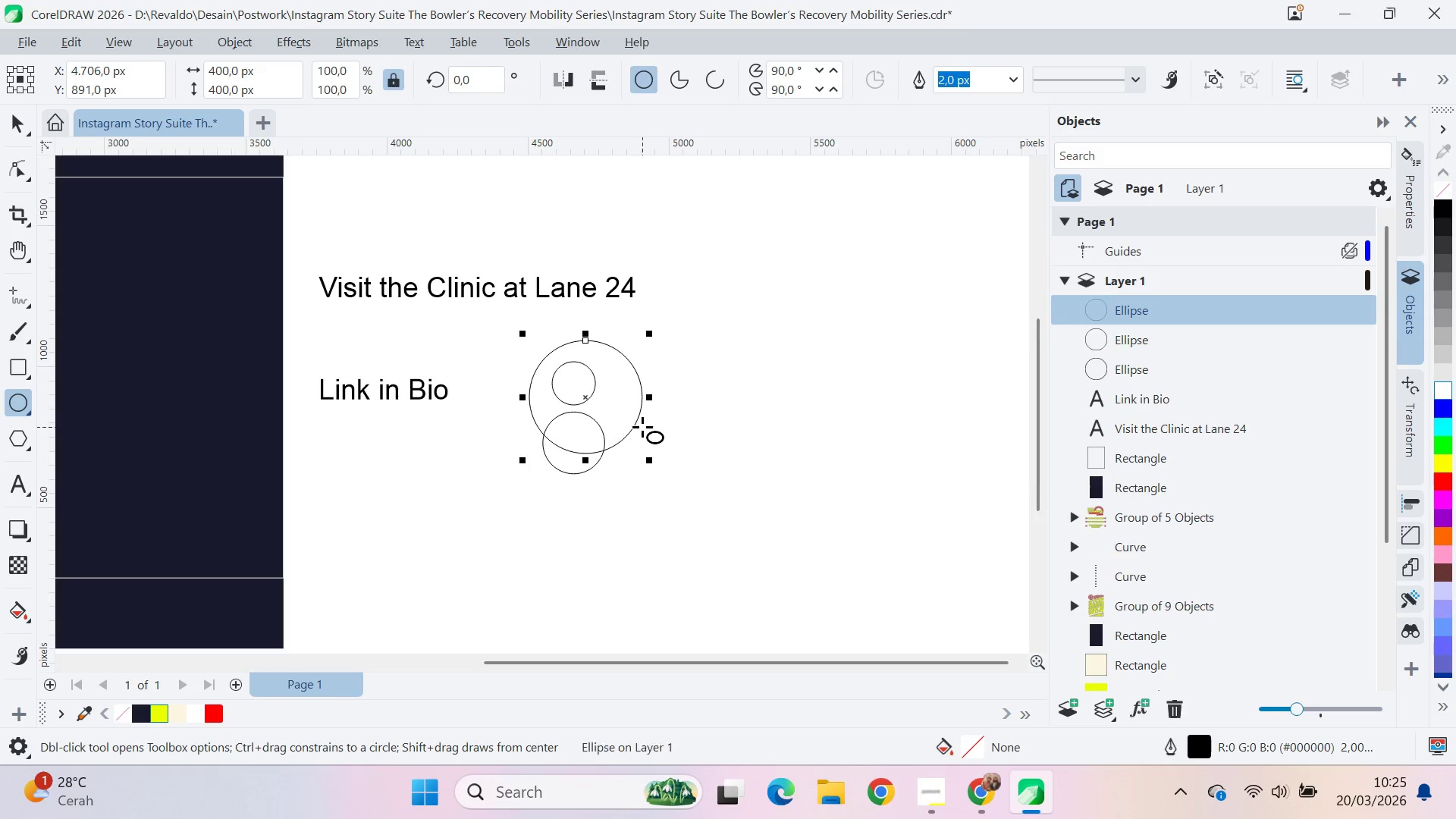 
key(V)
 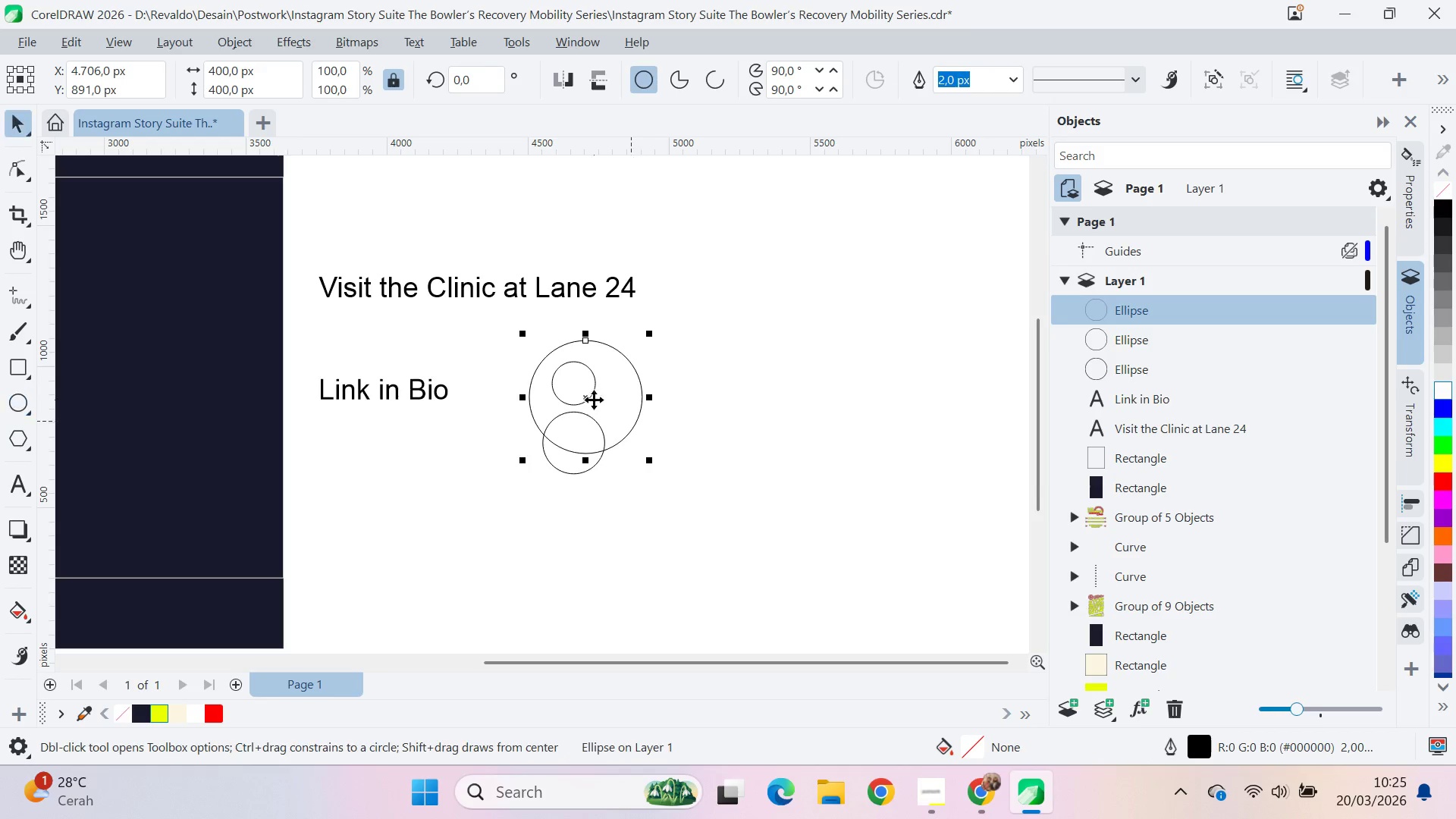 
hold_key(key=ShiftLeft, duration=1.12)
left_click([596, 379])
 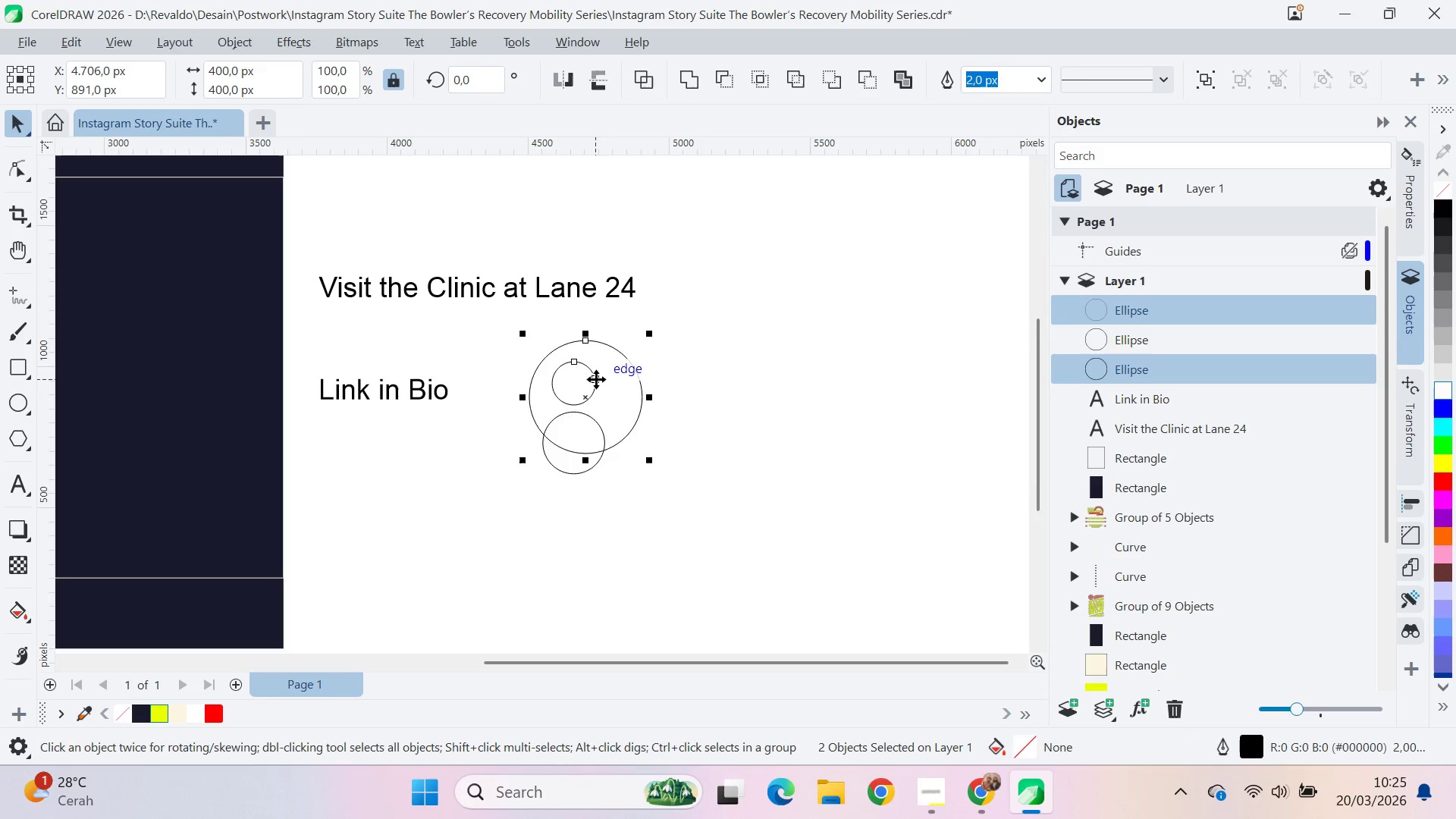 
key(C)
 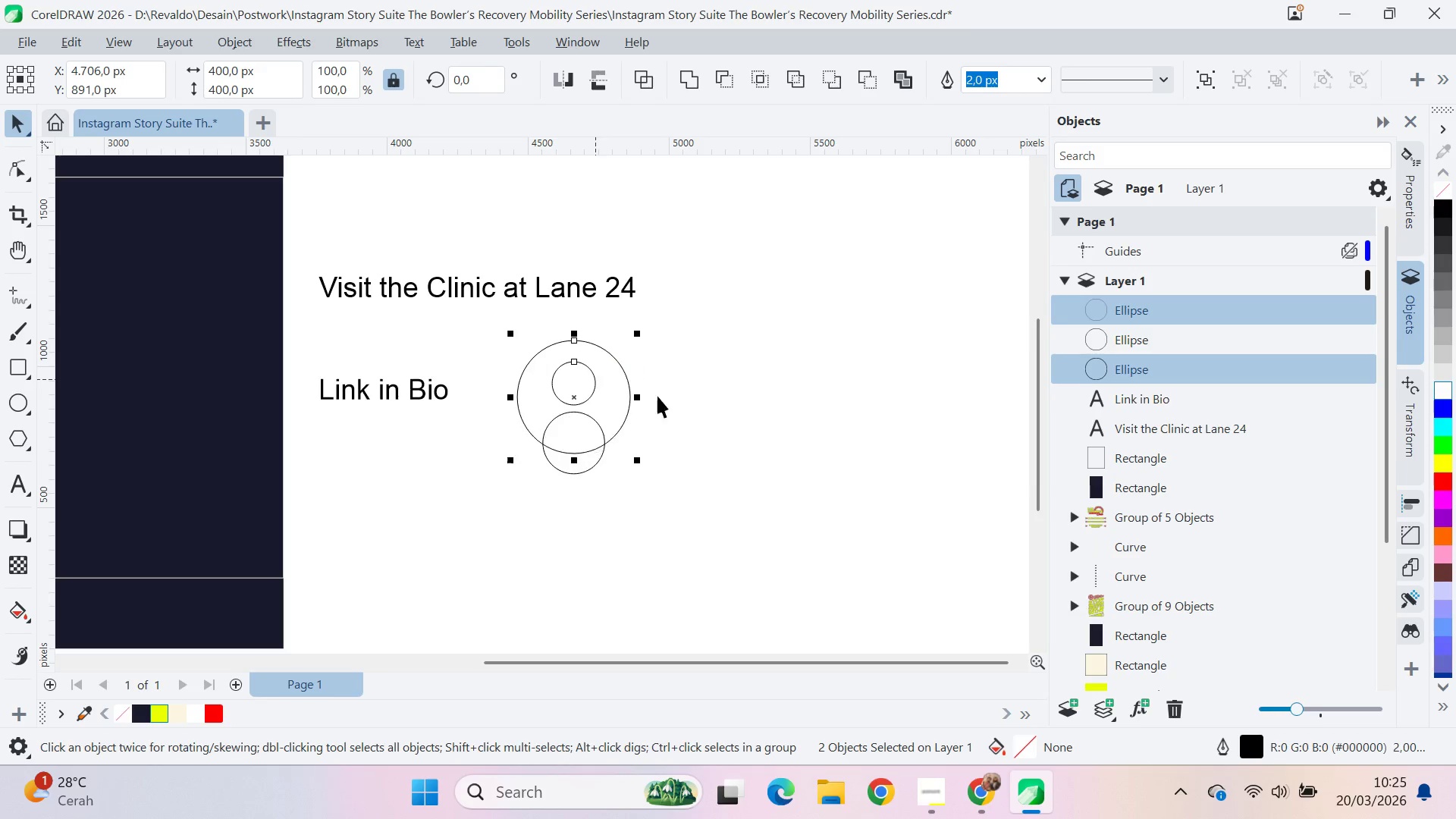 
key(E)
 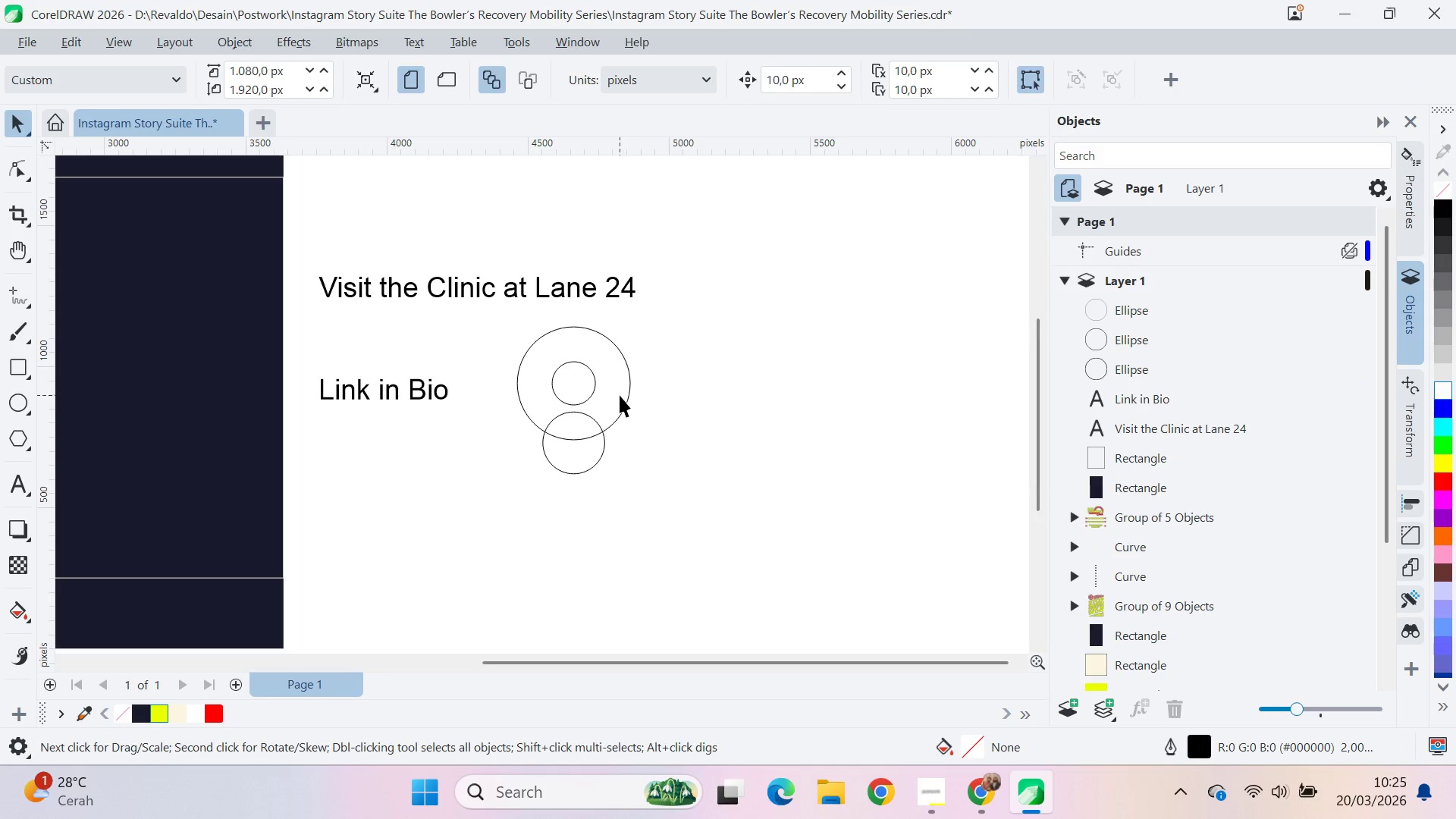 
left_click_drag(start_coordinate=[620, 393], to_coordinate=[618, 409])
 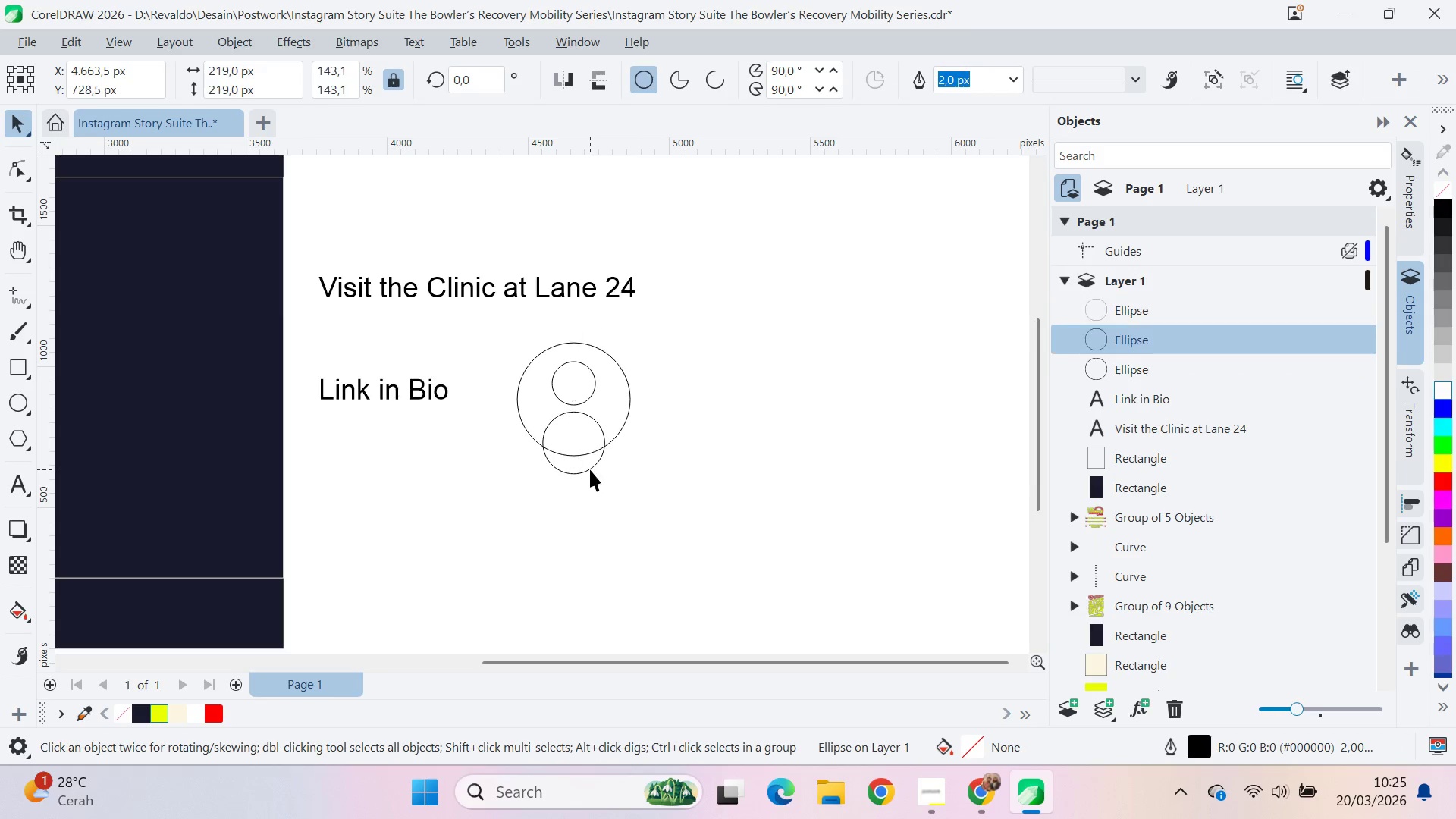 
hold_key(key=ShiftLeft, duration=0.77)
 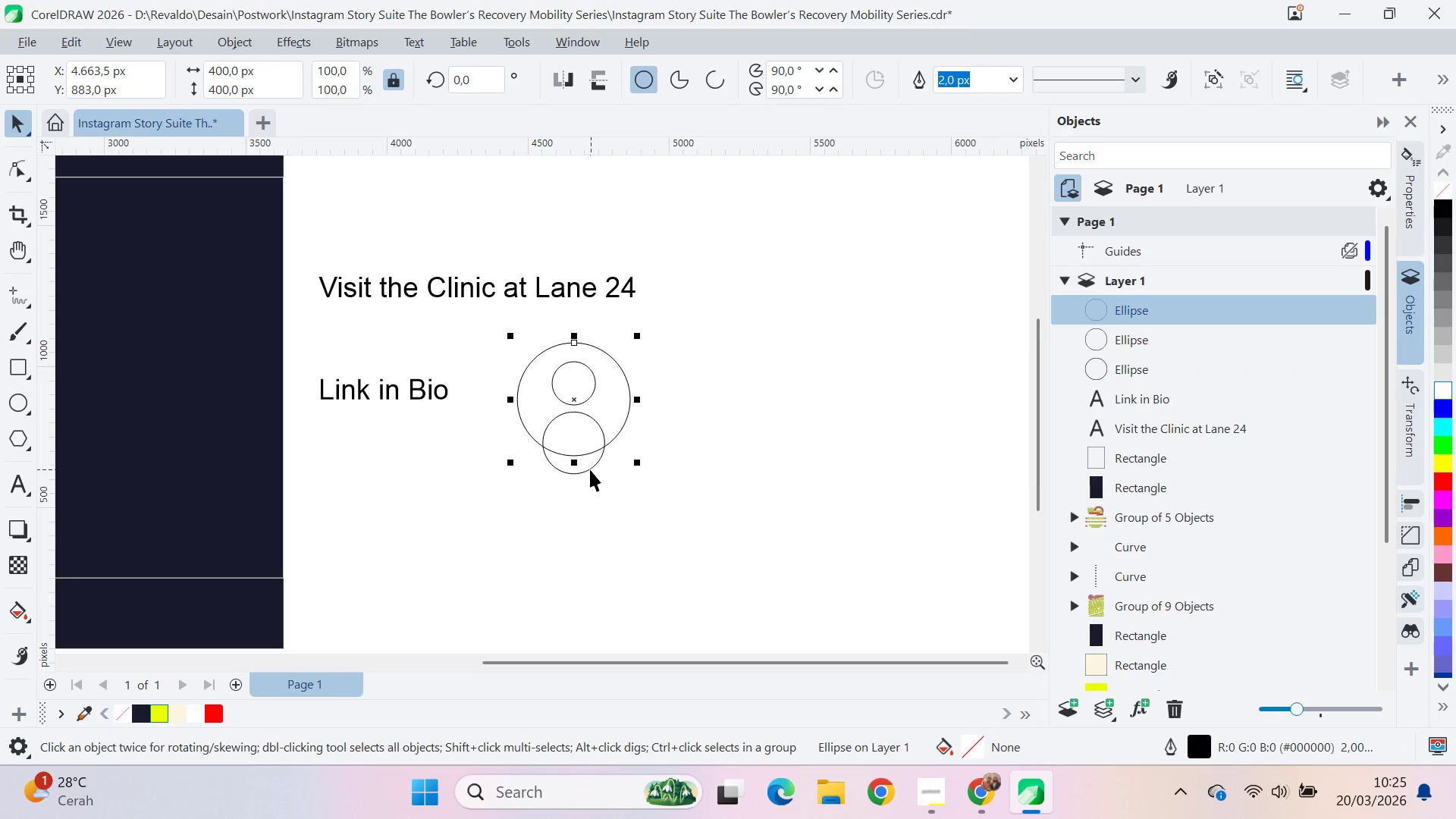 
left_click([590, 469])
 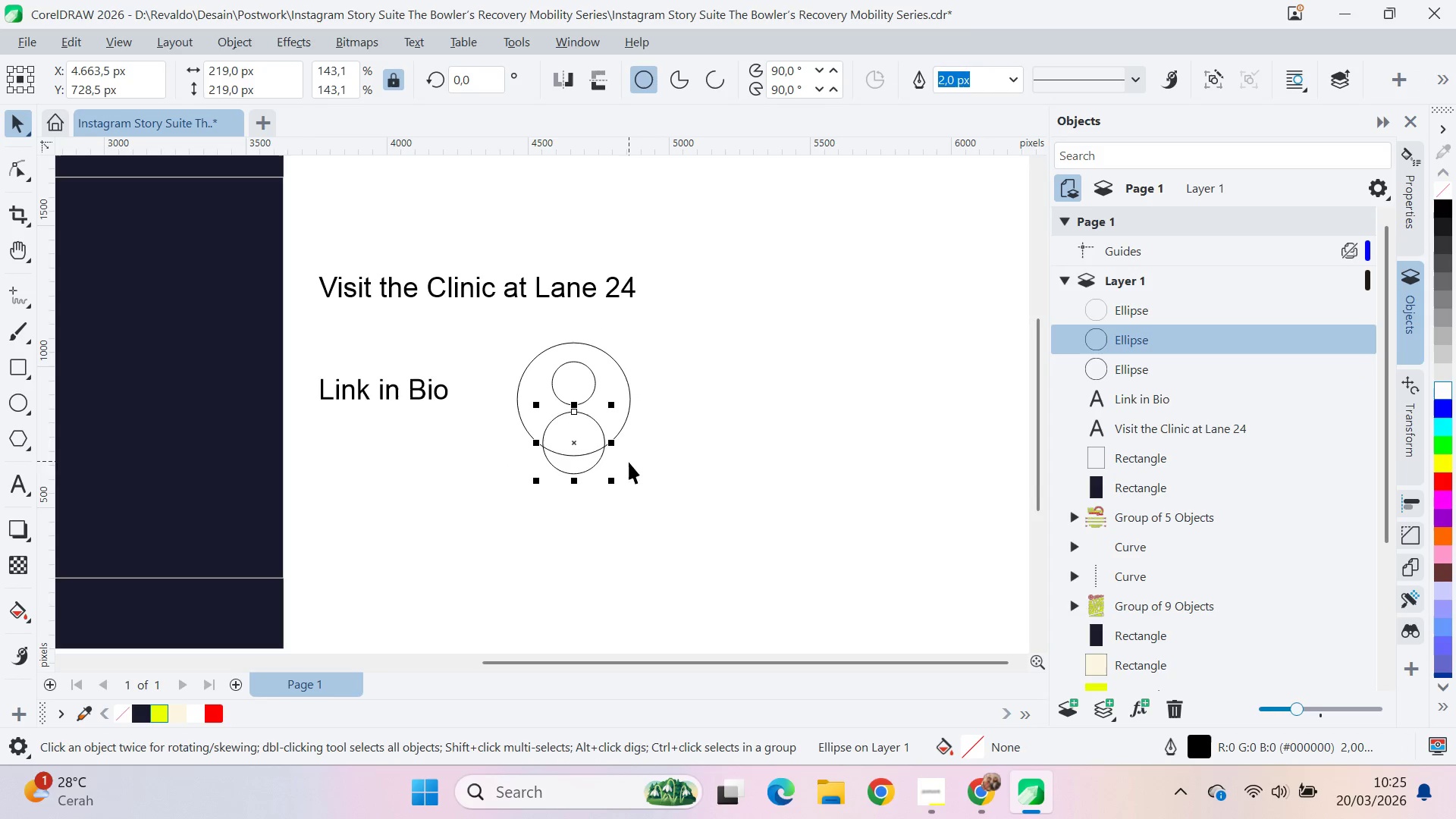 
hold_key(key=ShiftLeft, duration=0.8)
left_click_drag(start_coordinate=[617, 483], to_coordinate=[644, 503])
 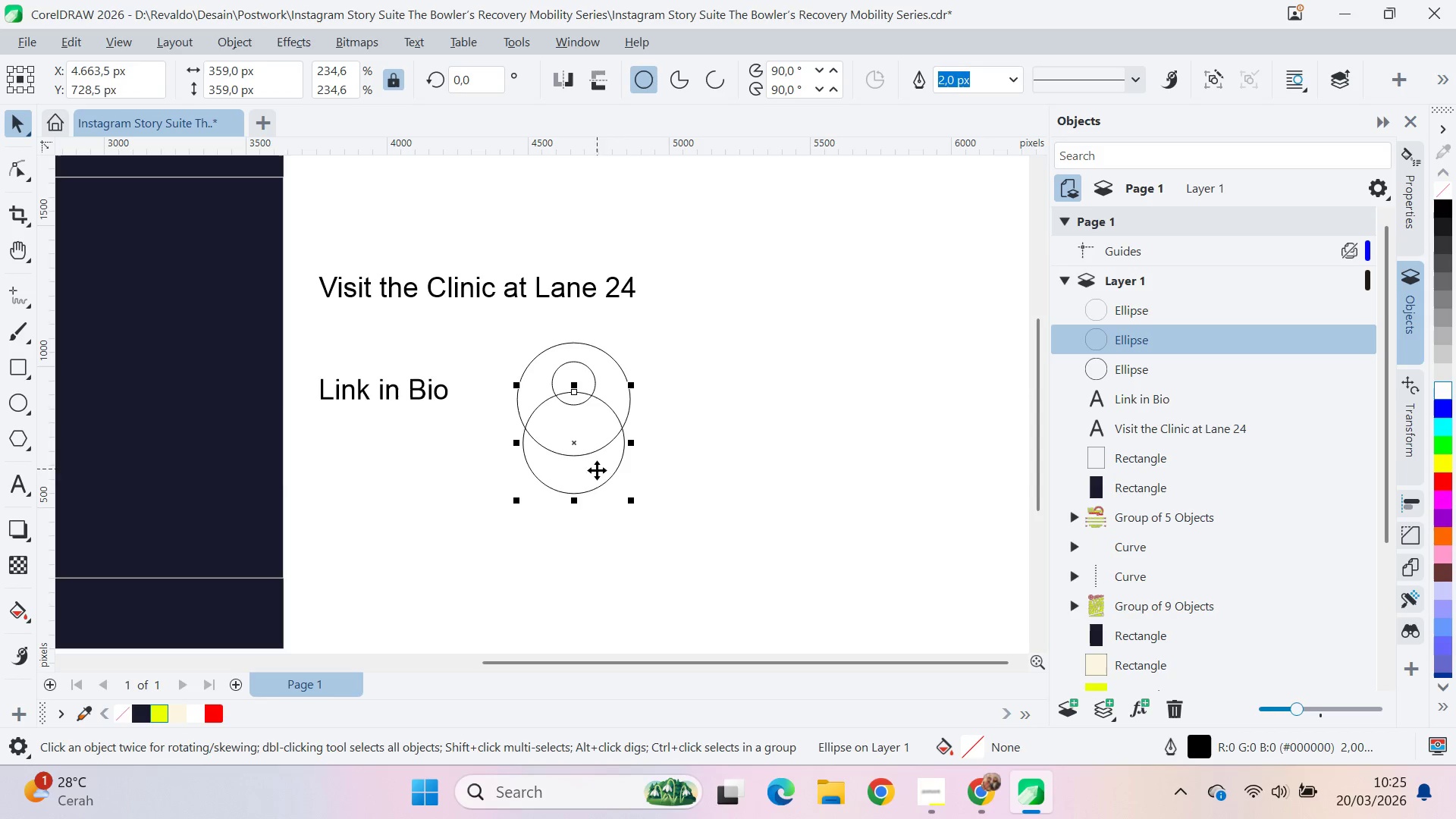 
left_click_drag(start_coordinate=[598, 473], to_coordinate=[597, 494])
 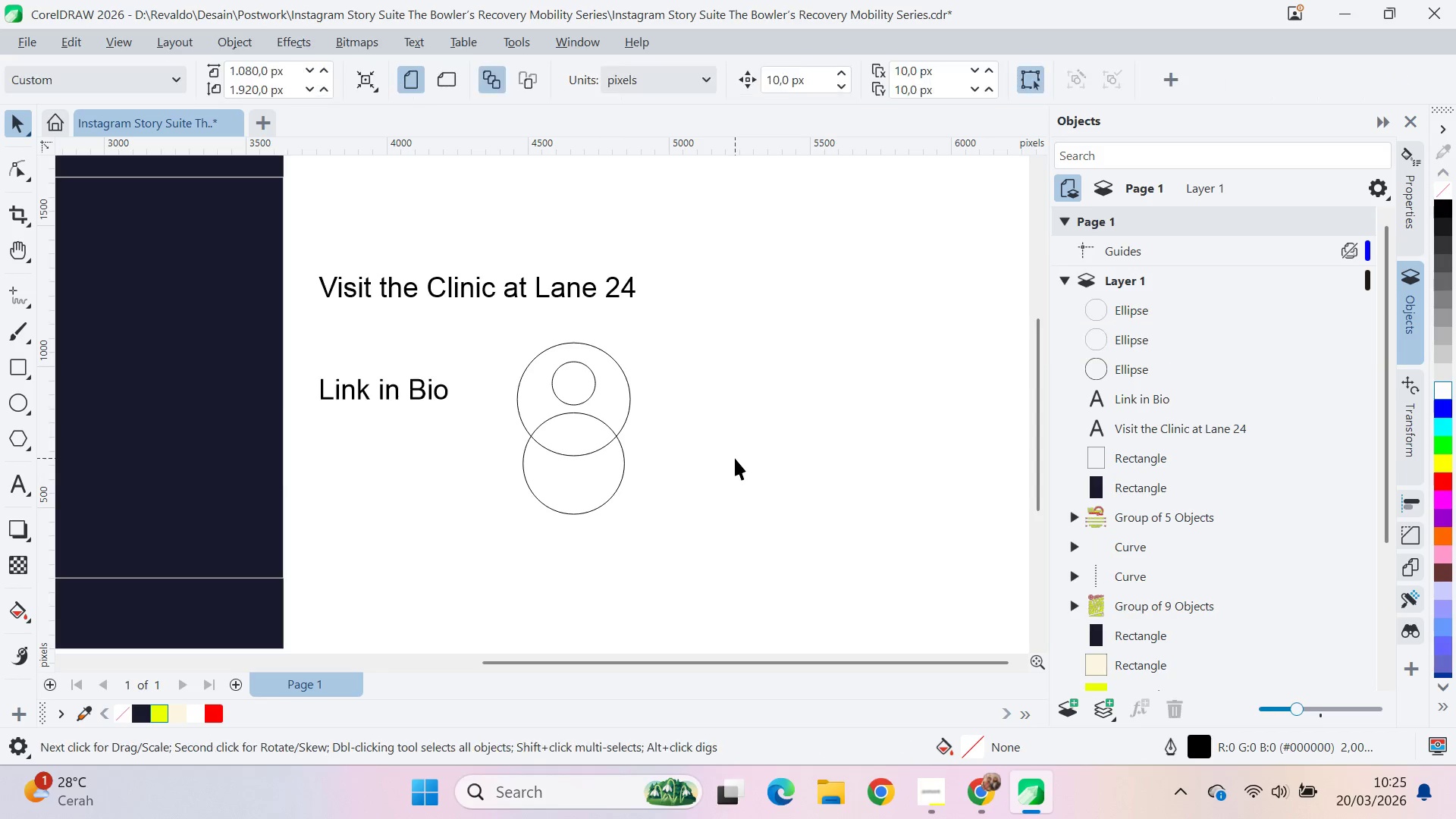 
hold_key(key=ShiftLeft, duration=1.5)
 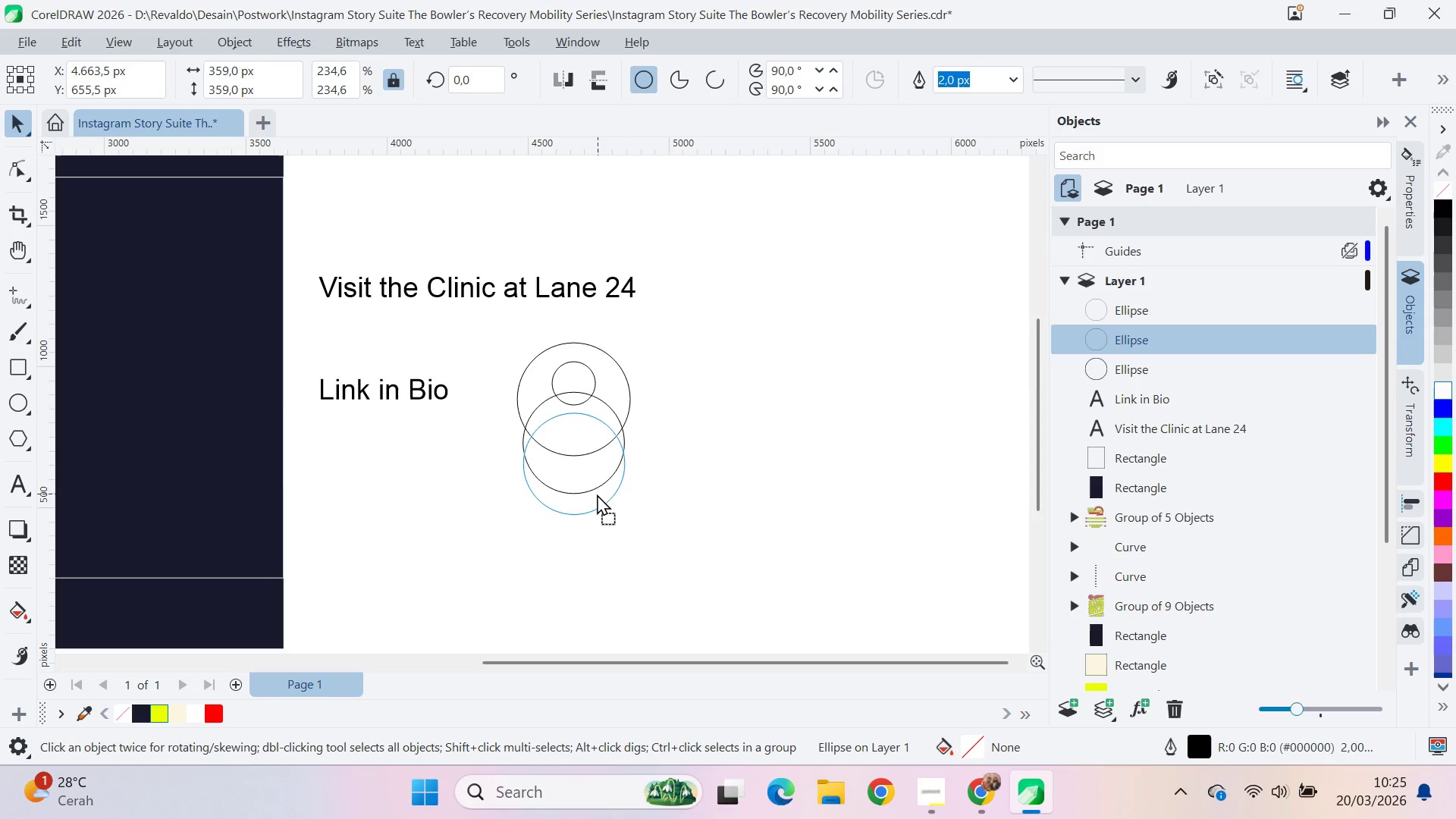 
hold_key(key=ShiftLeft, duration=0.84)
 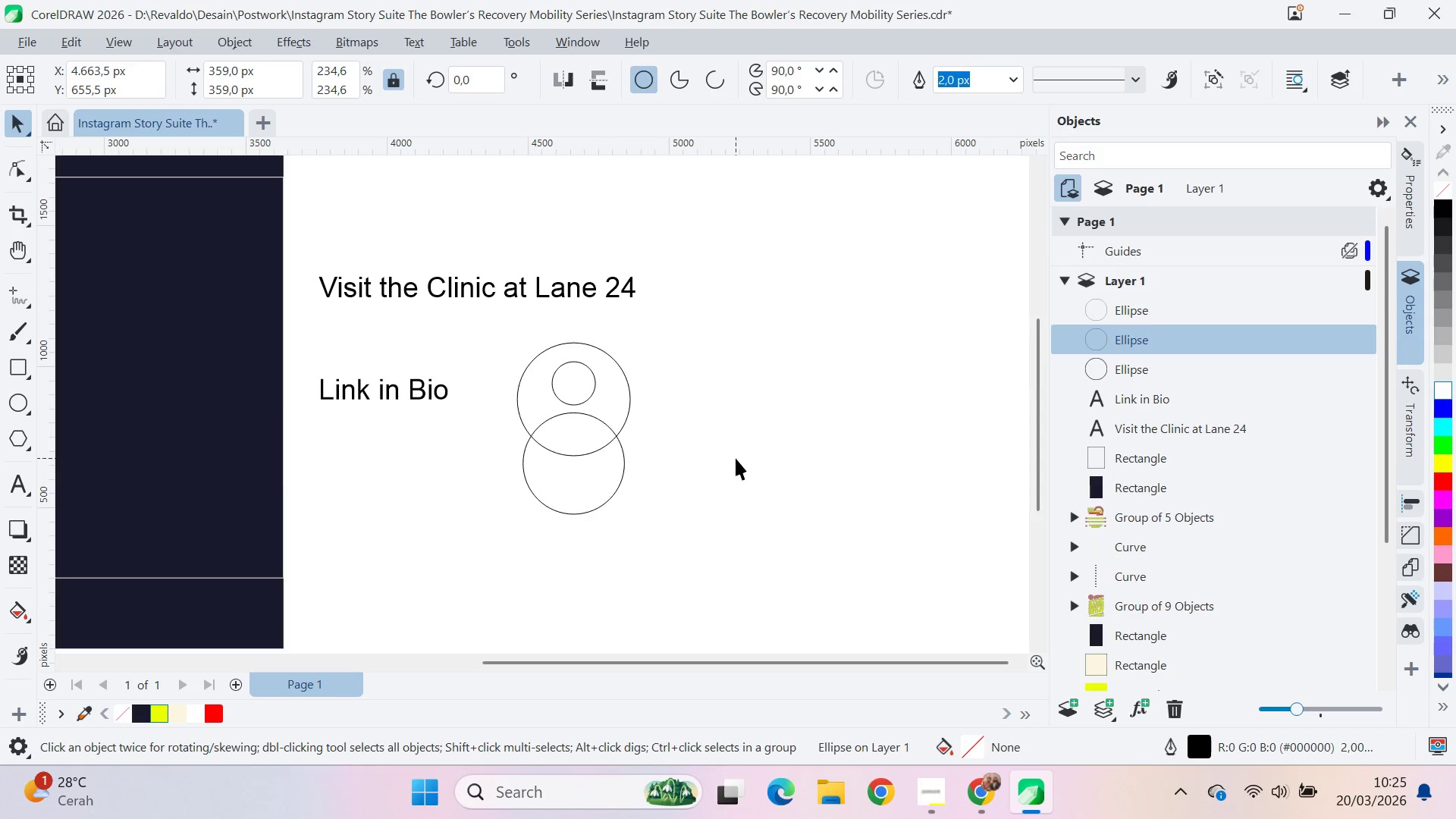 
left_click([736, 458])
 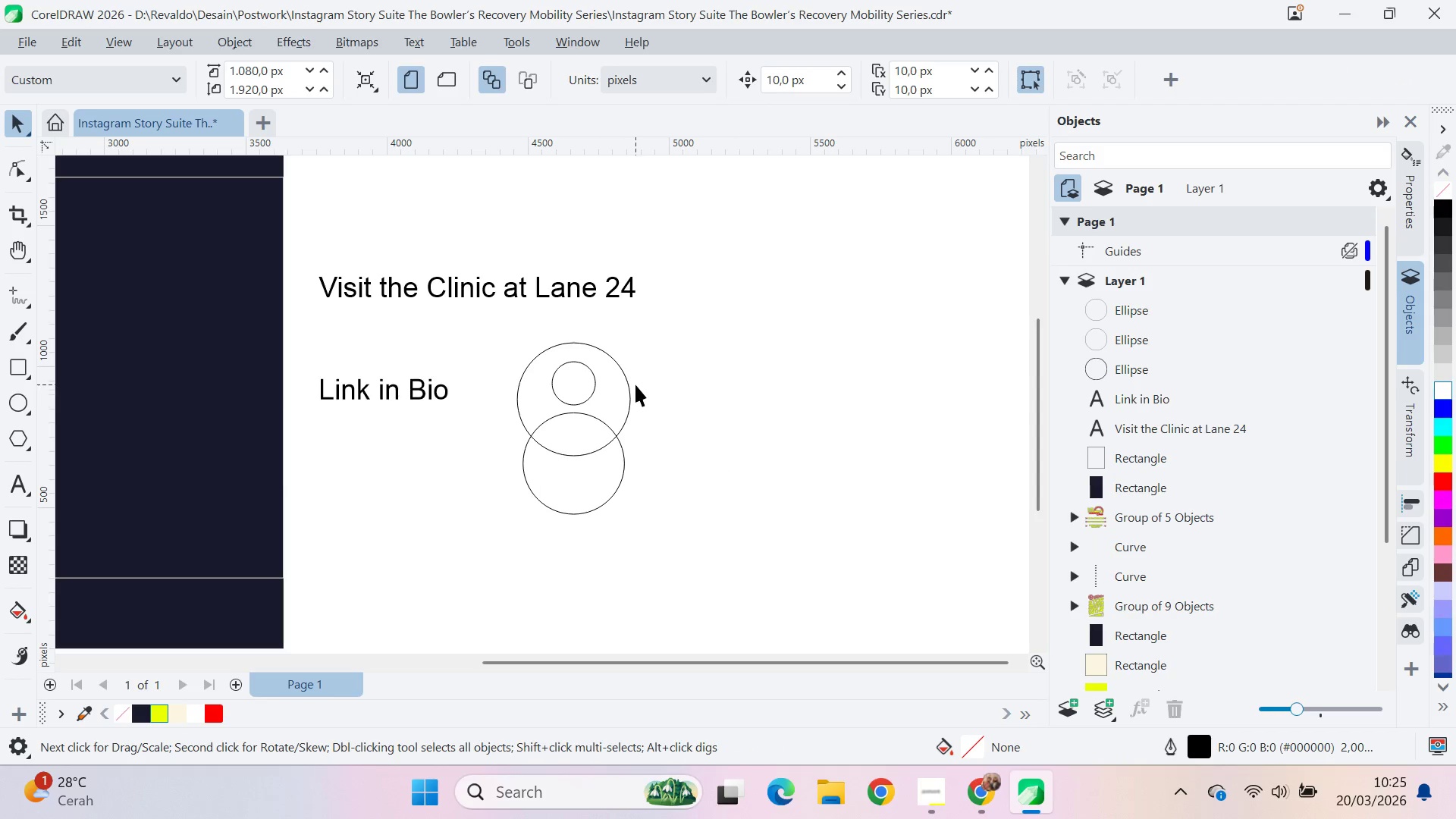 
left_click([606, 485])
 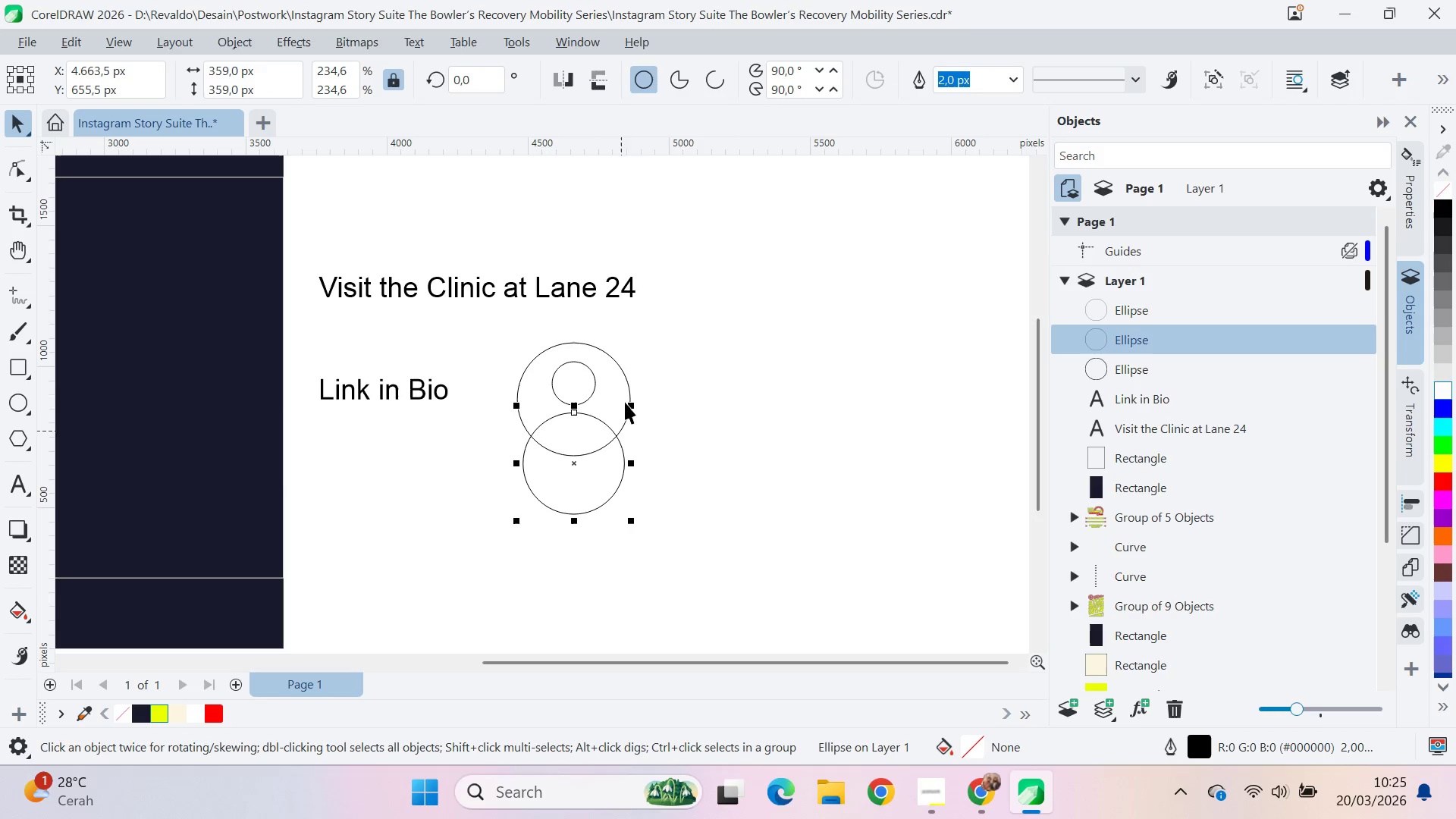 
hold_key(key=ShiftLeft, duration=0.31)
 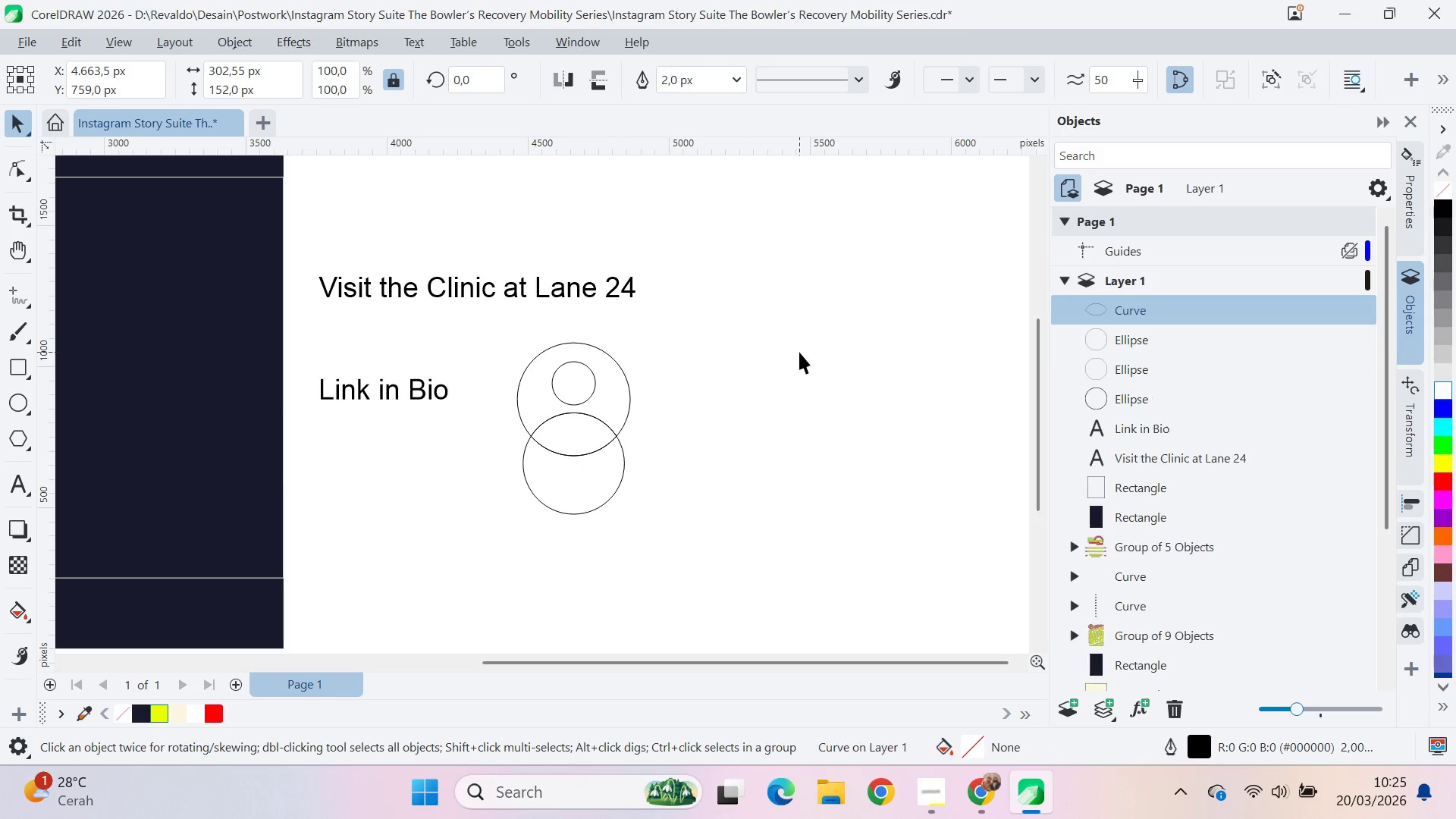 
triple_click([632, 475])
 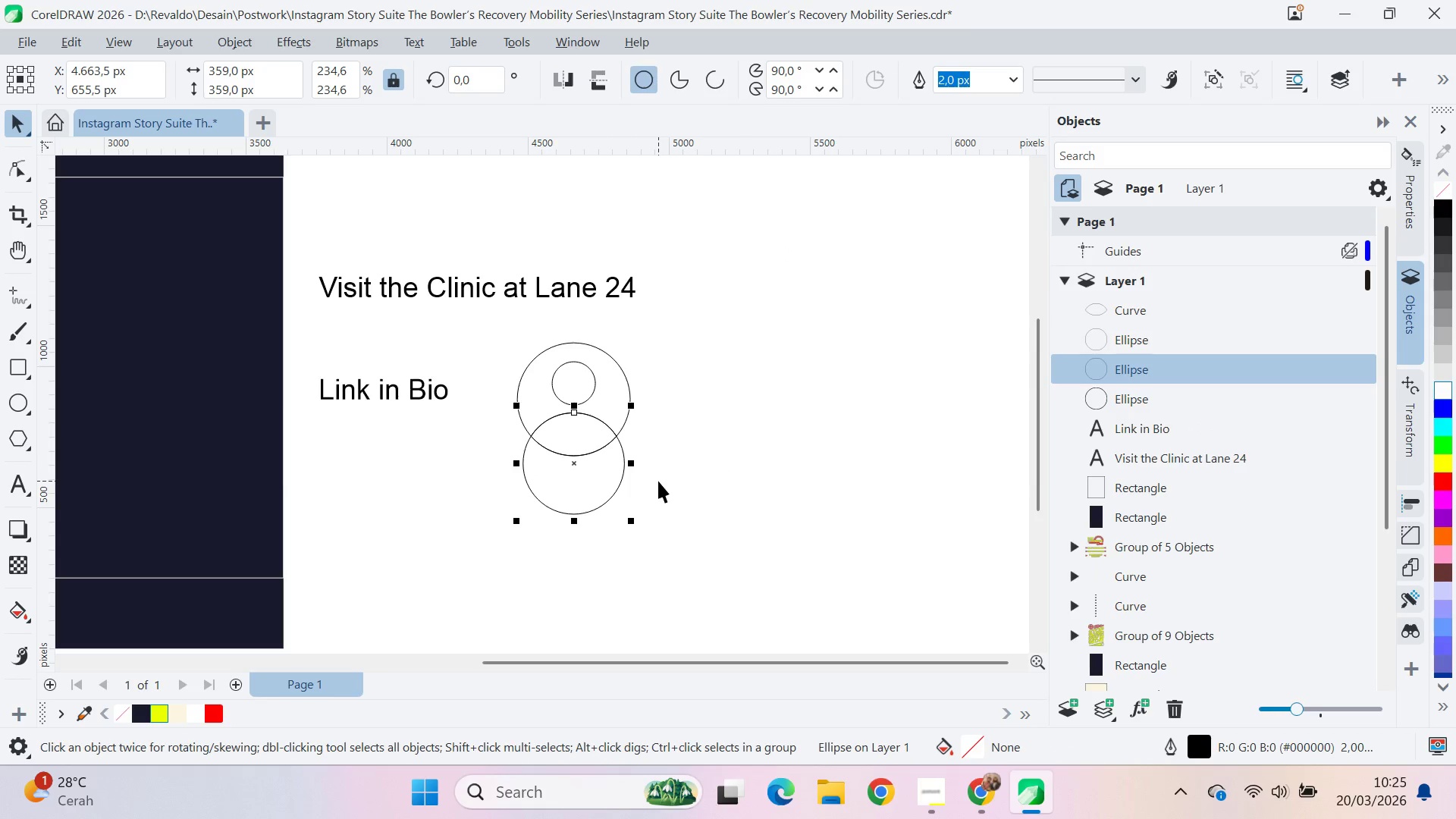 
key(Delete)
 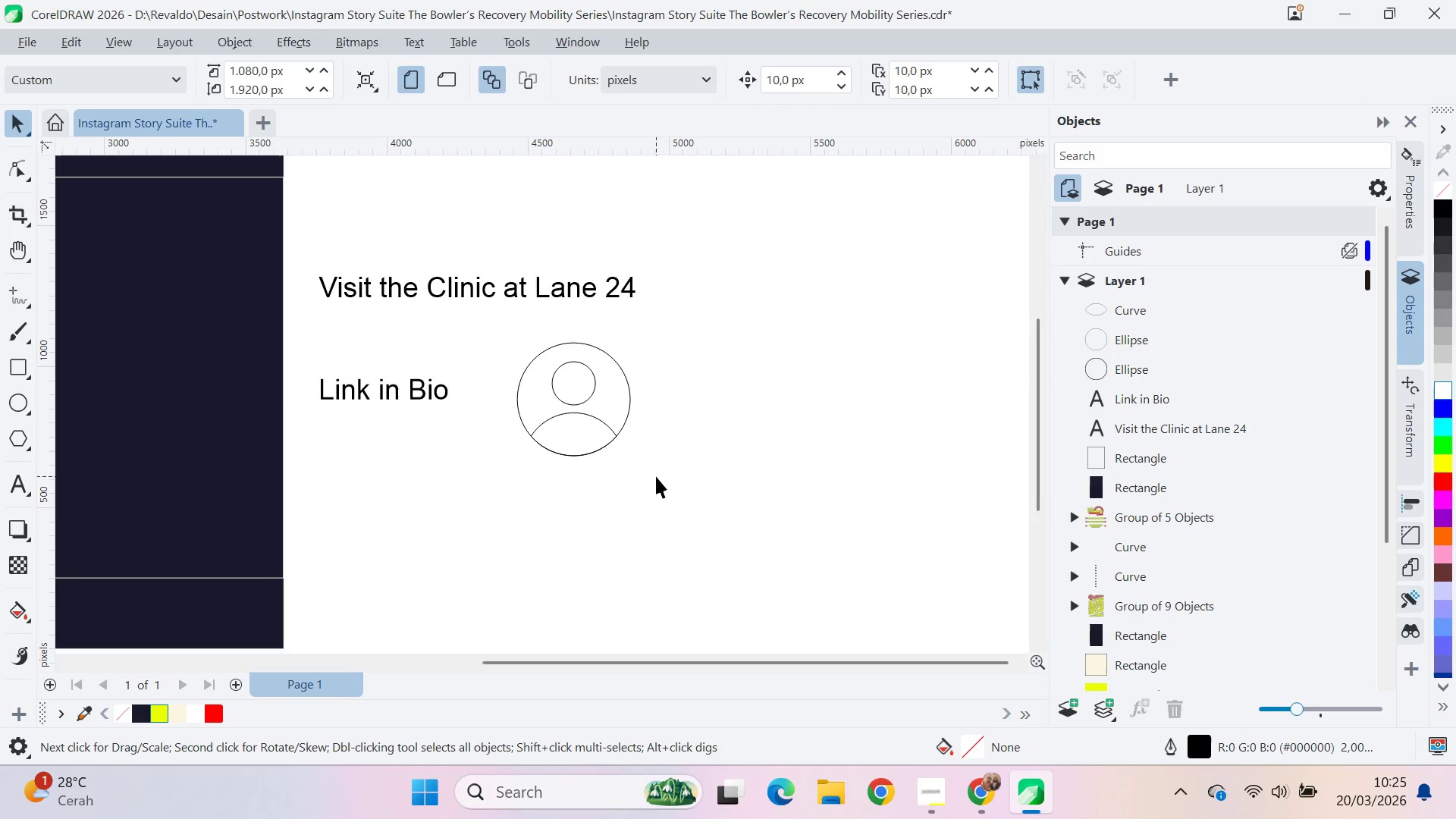 
key(Control+Z)
 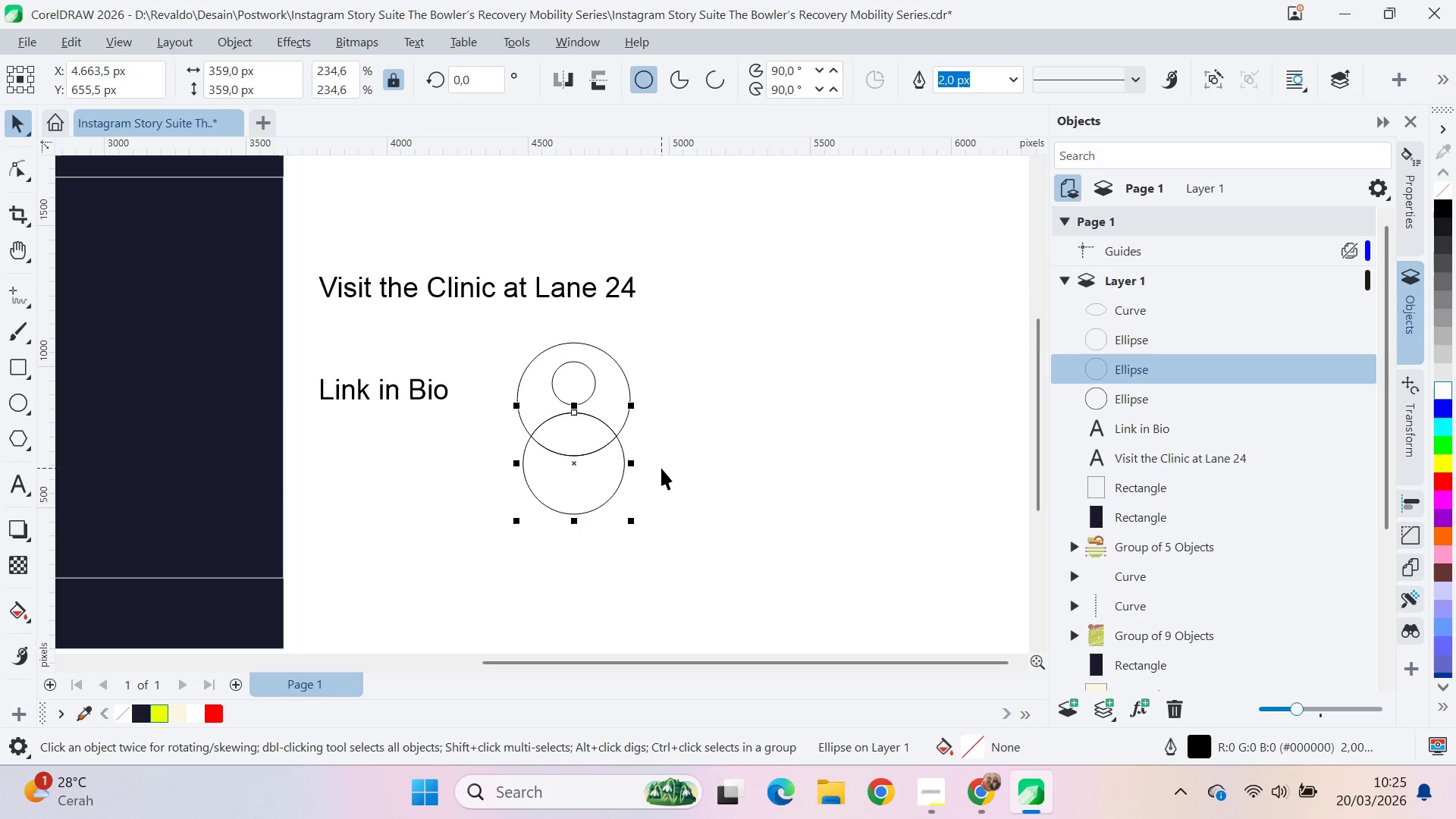 
wait(6.03)
 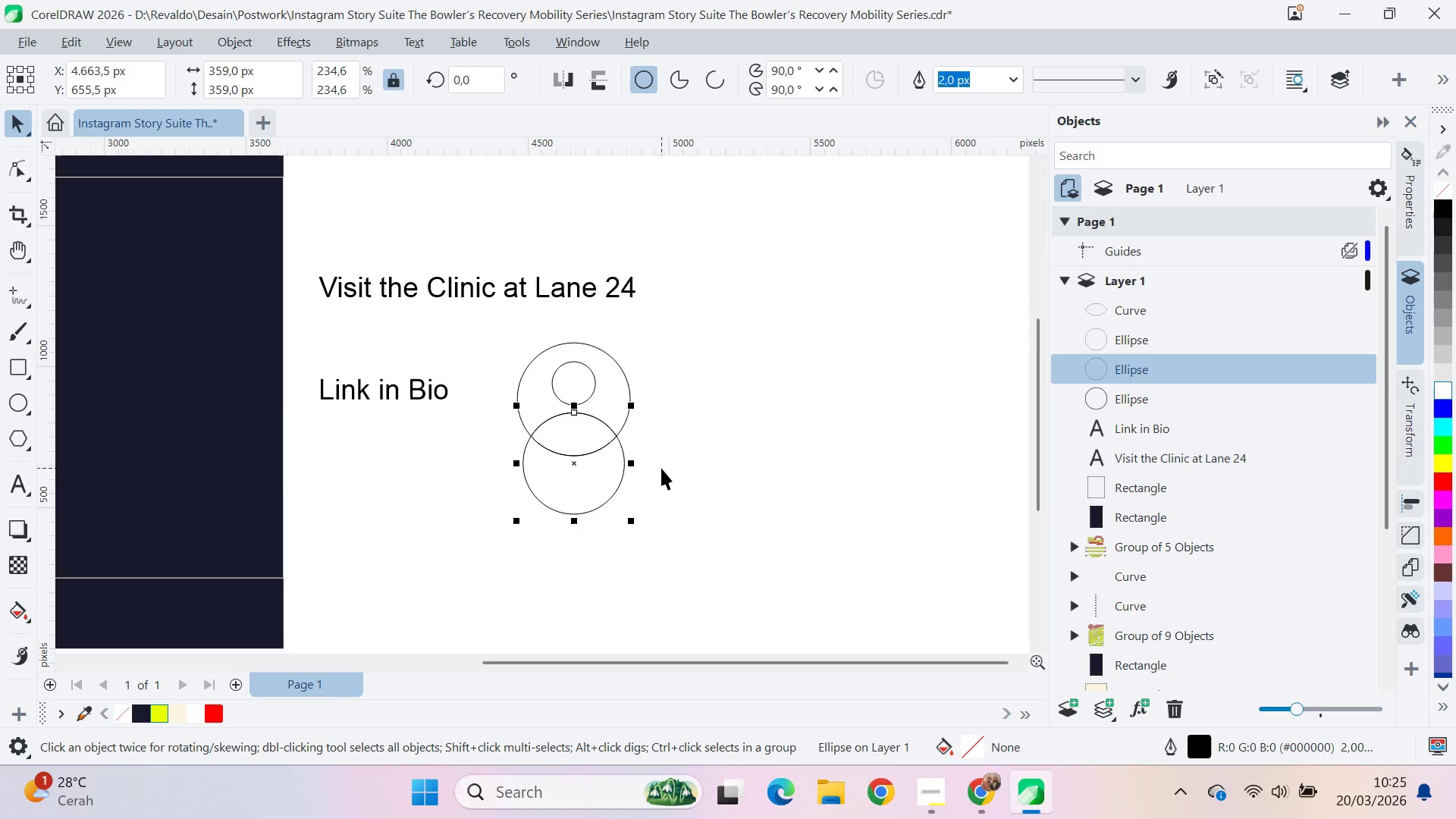 
key(Control+Z)
 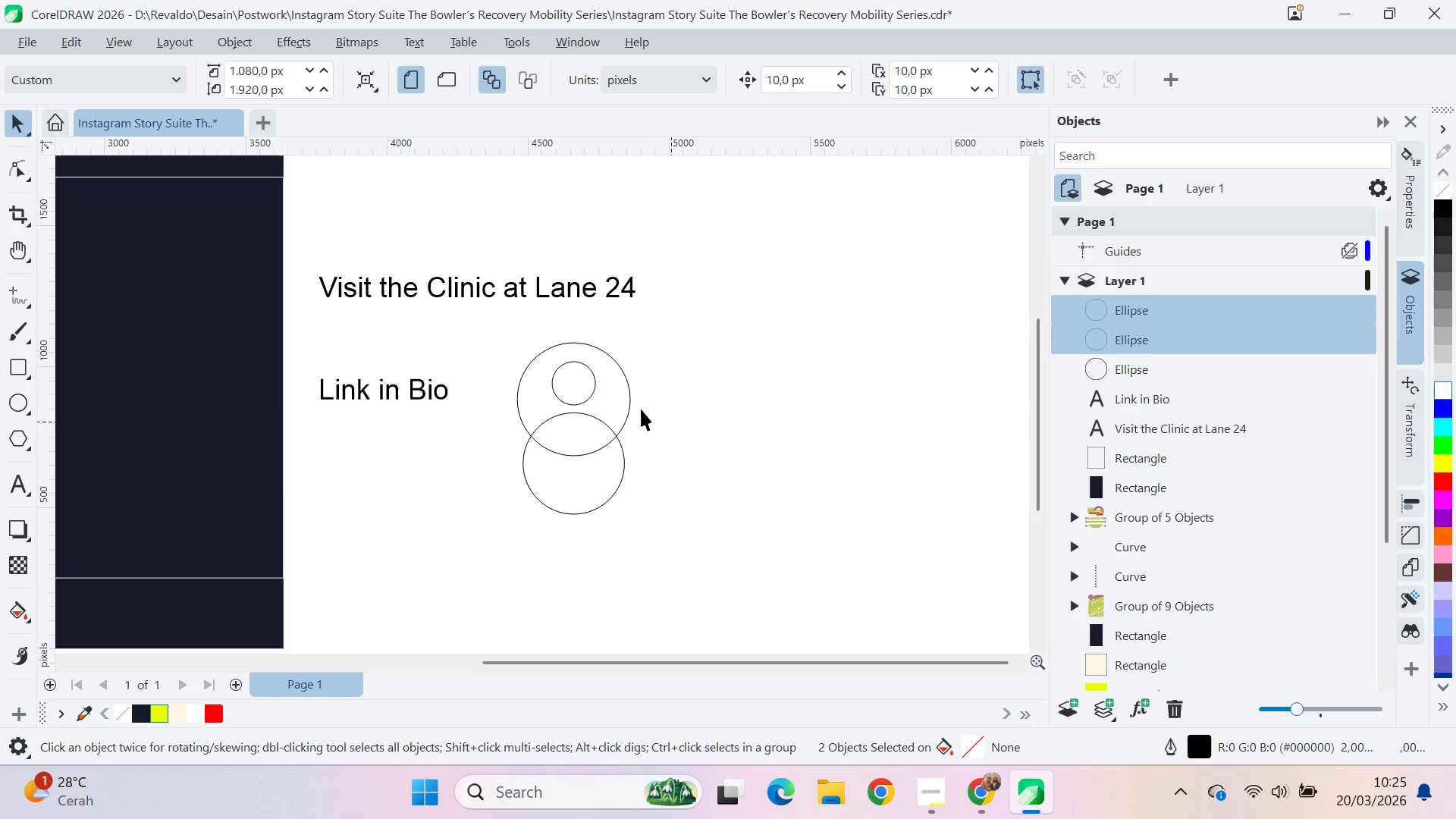 
double_click([635, 400])
 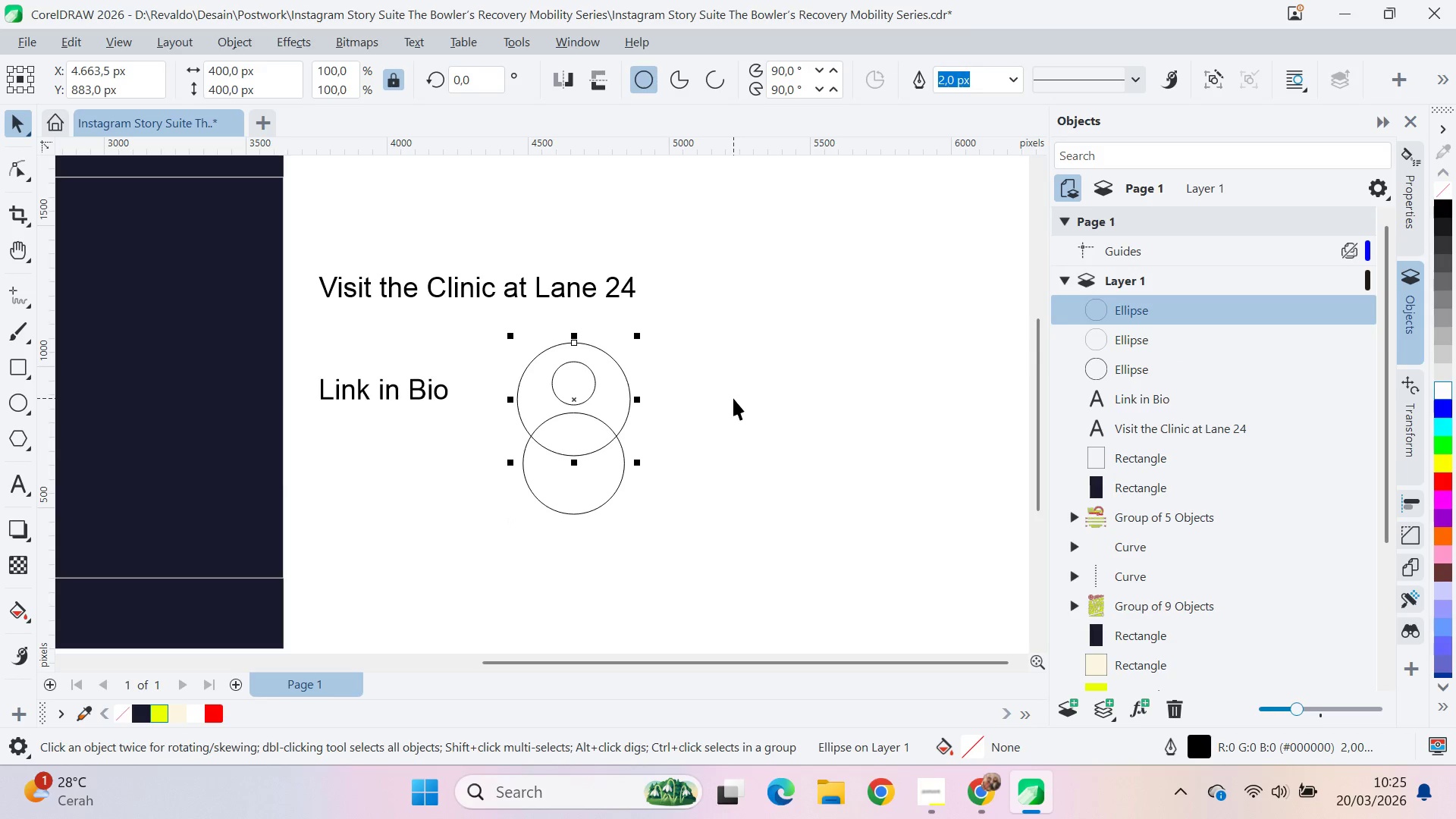 
key(ArrowUp)
 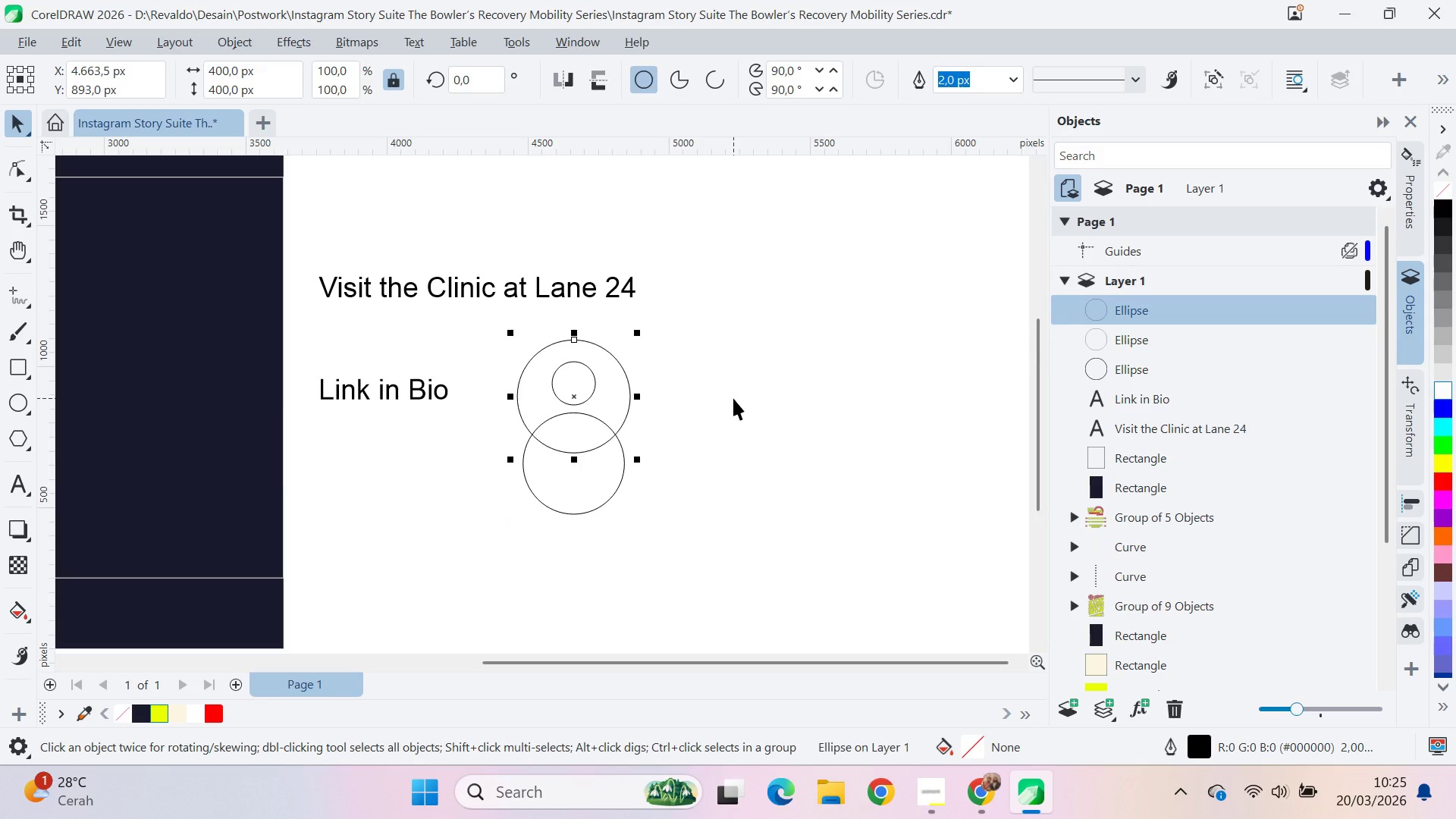 
key(ArrowDown)
 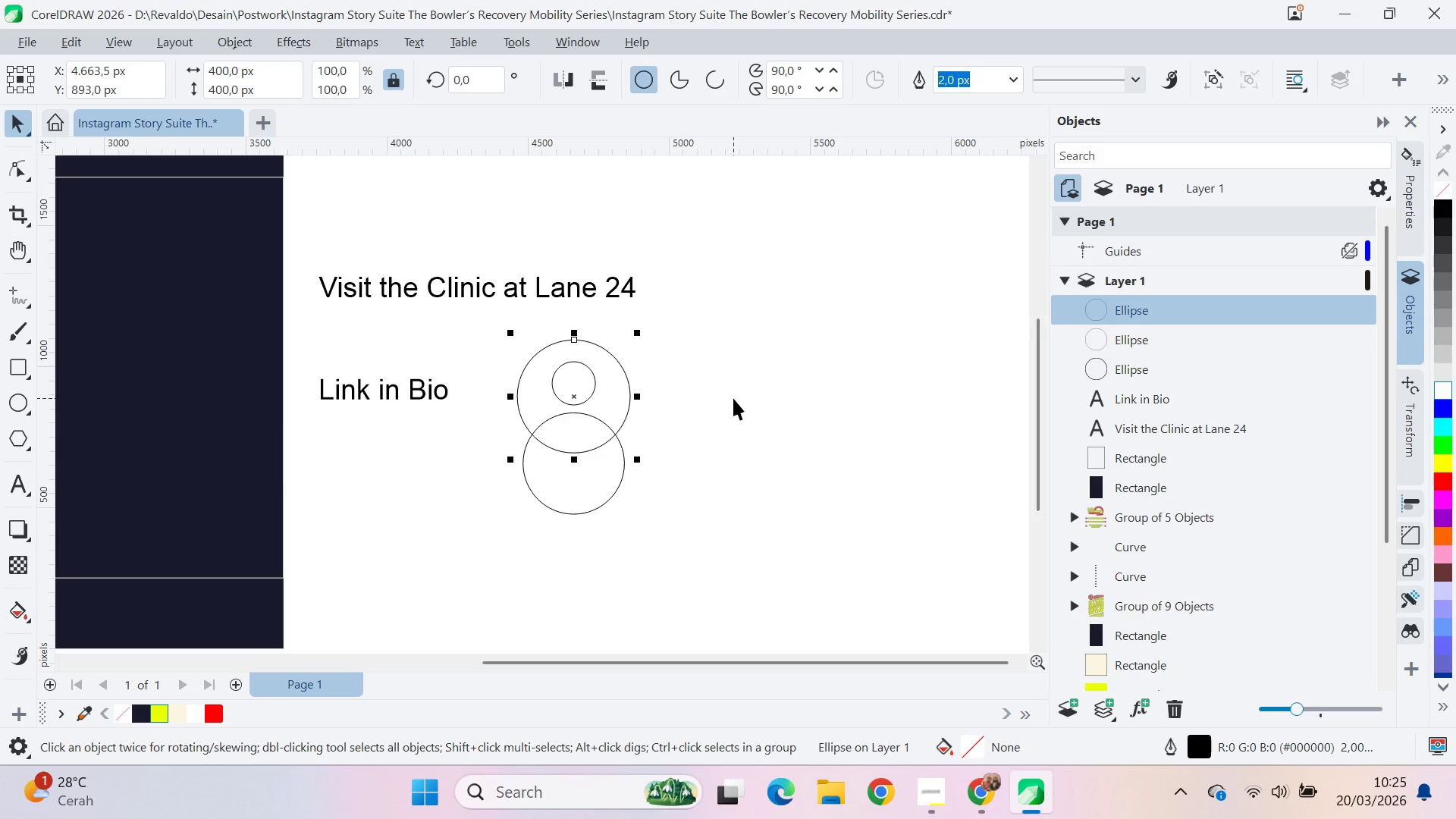 
key(ArrowUp)
 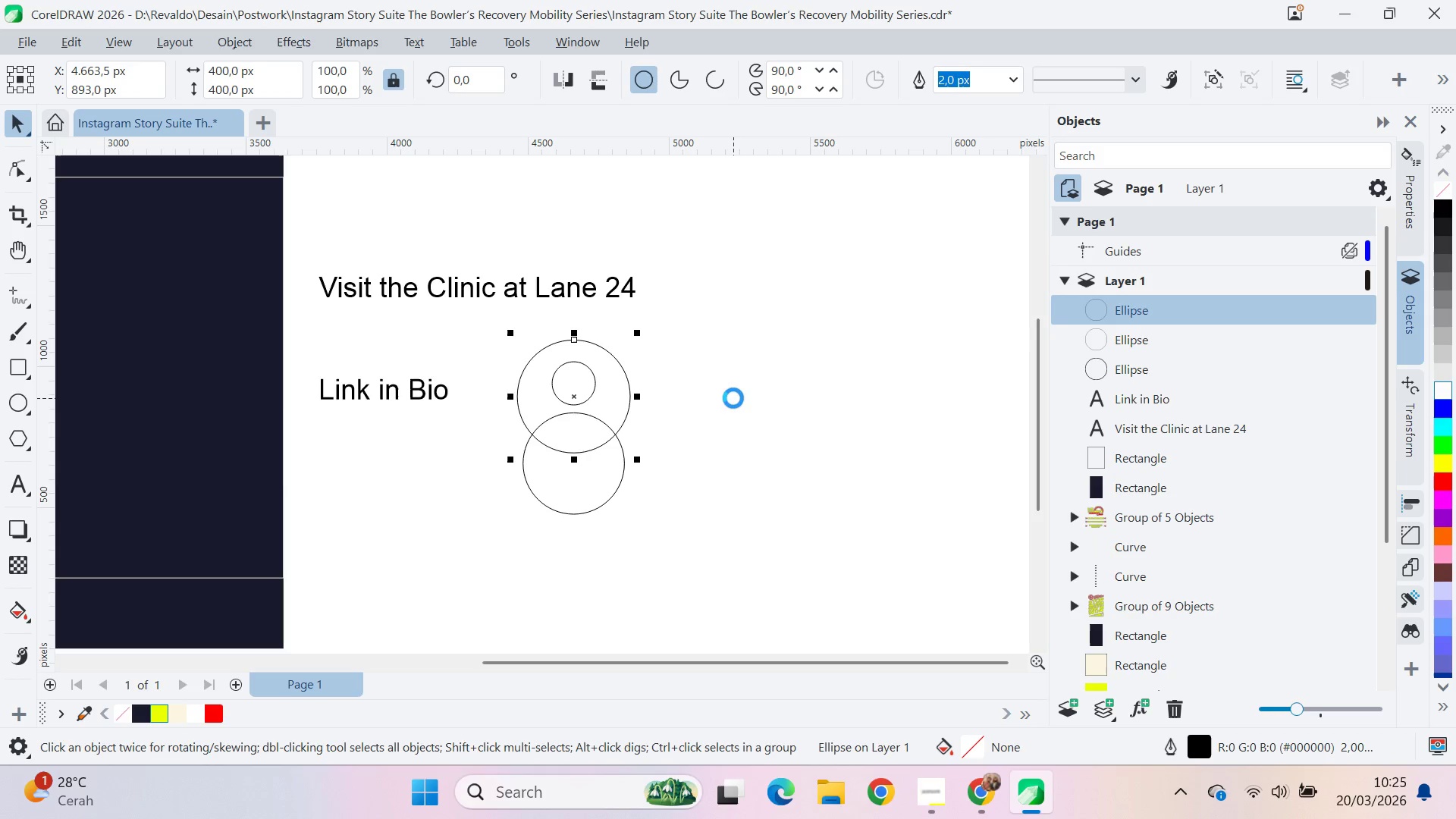 
key(ArrowDown)
 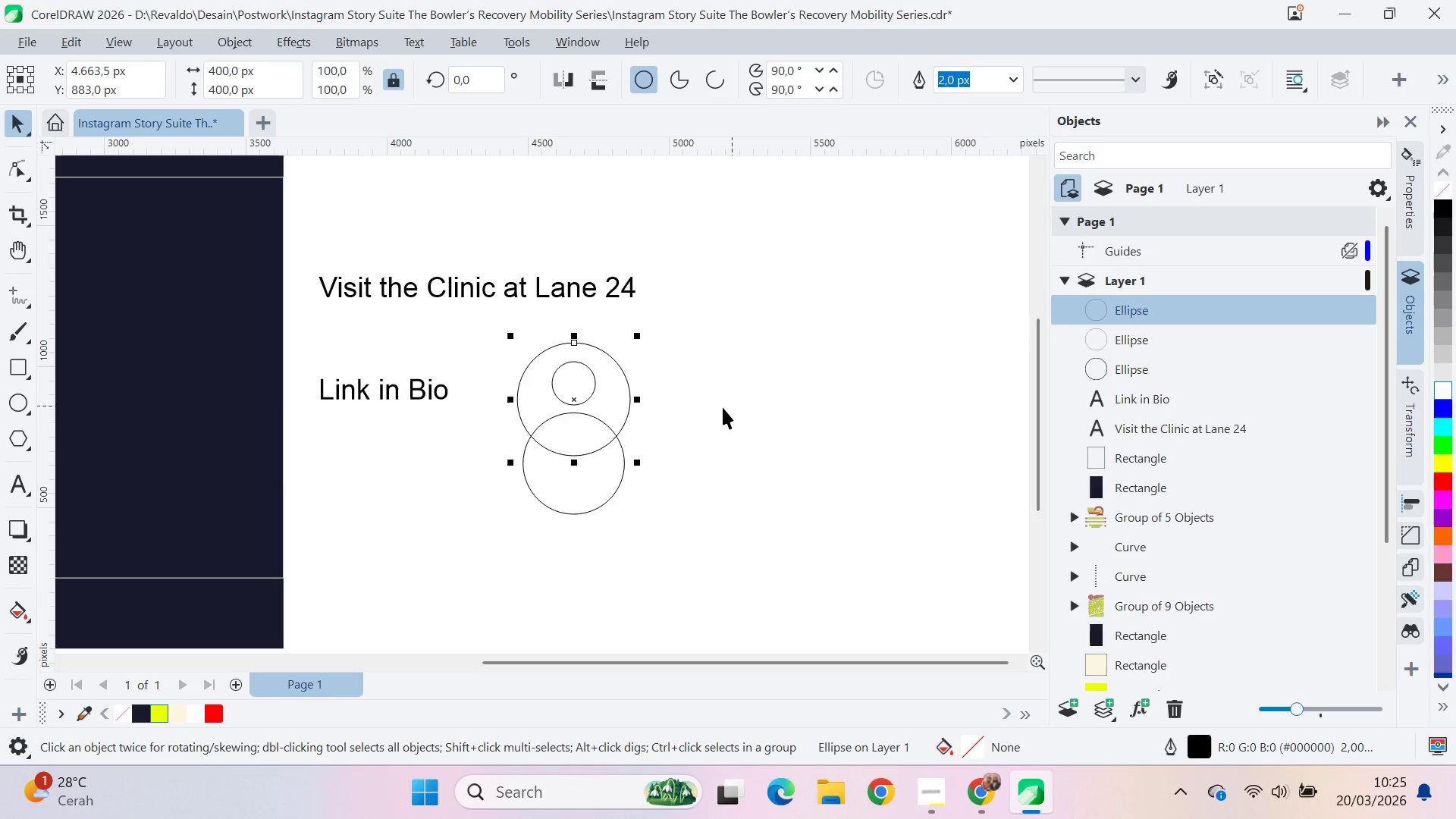 
left_click([585, 485])
 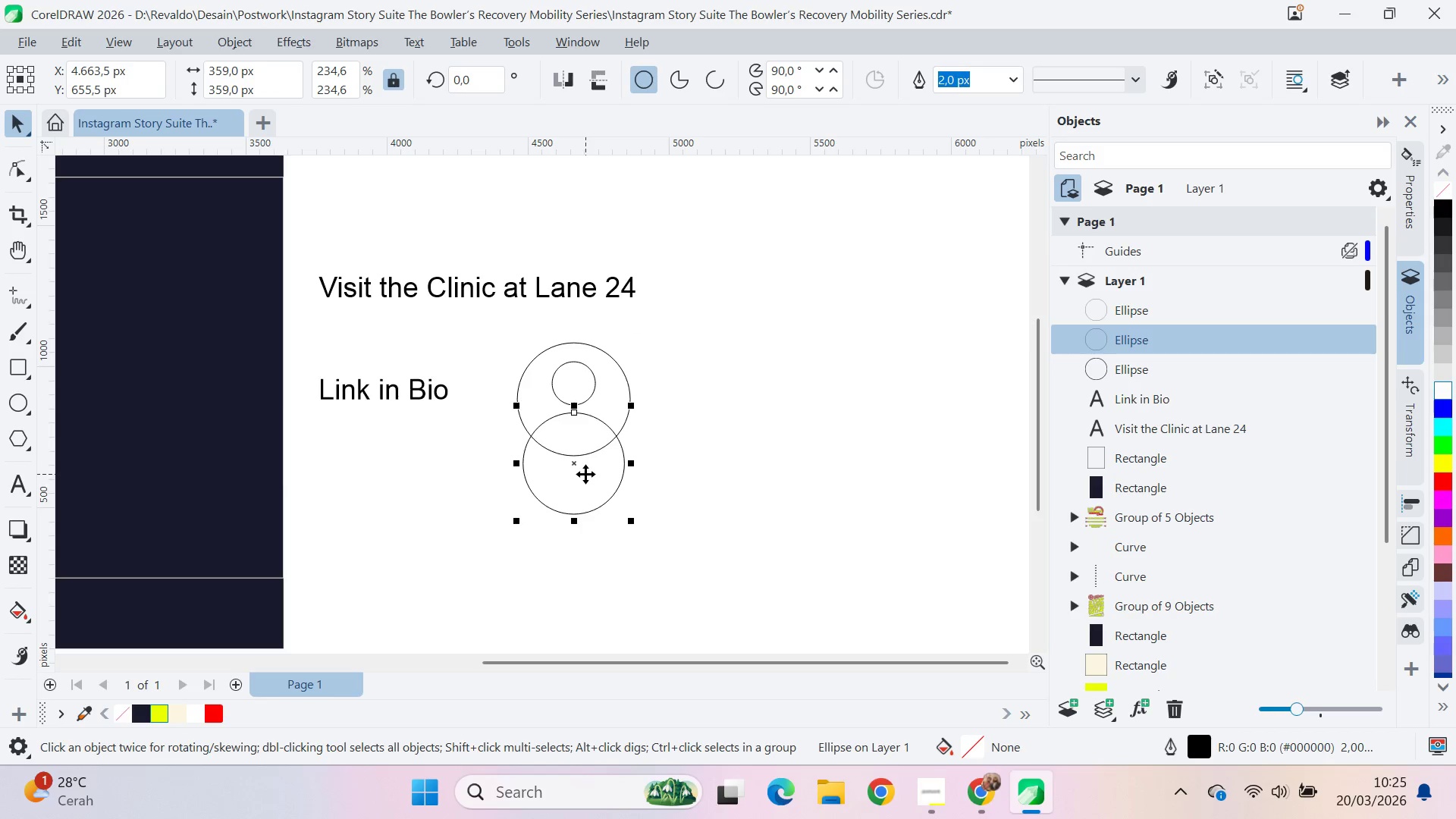 
hold_key(key=ShiftLeft, duration=0.48)
 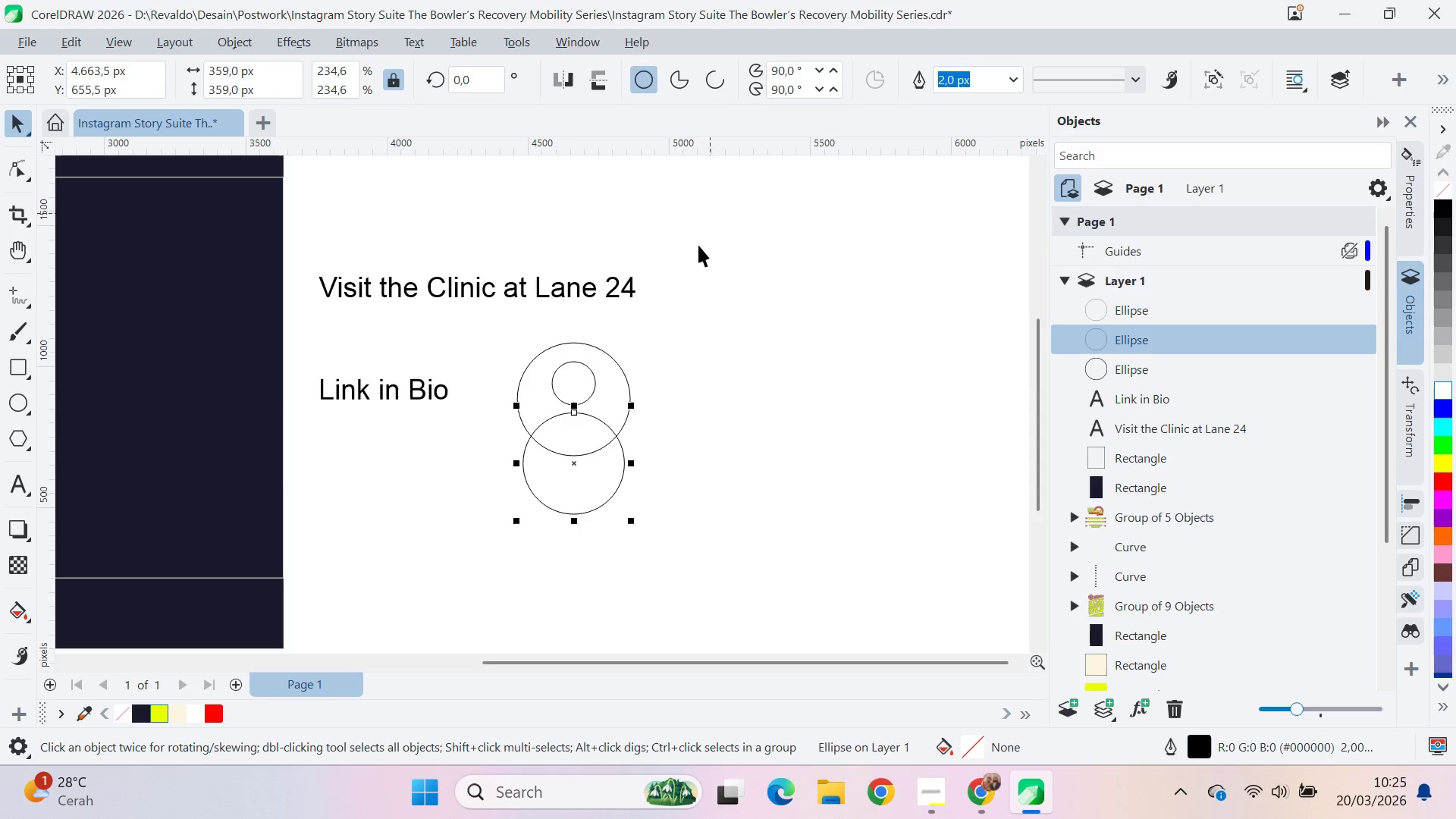 
hold_key(key=ShiftLeft, duration=0.75)
 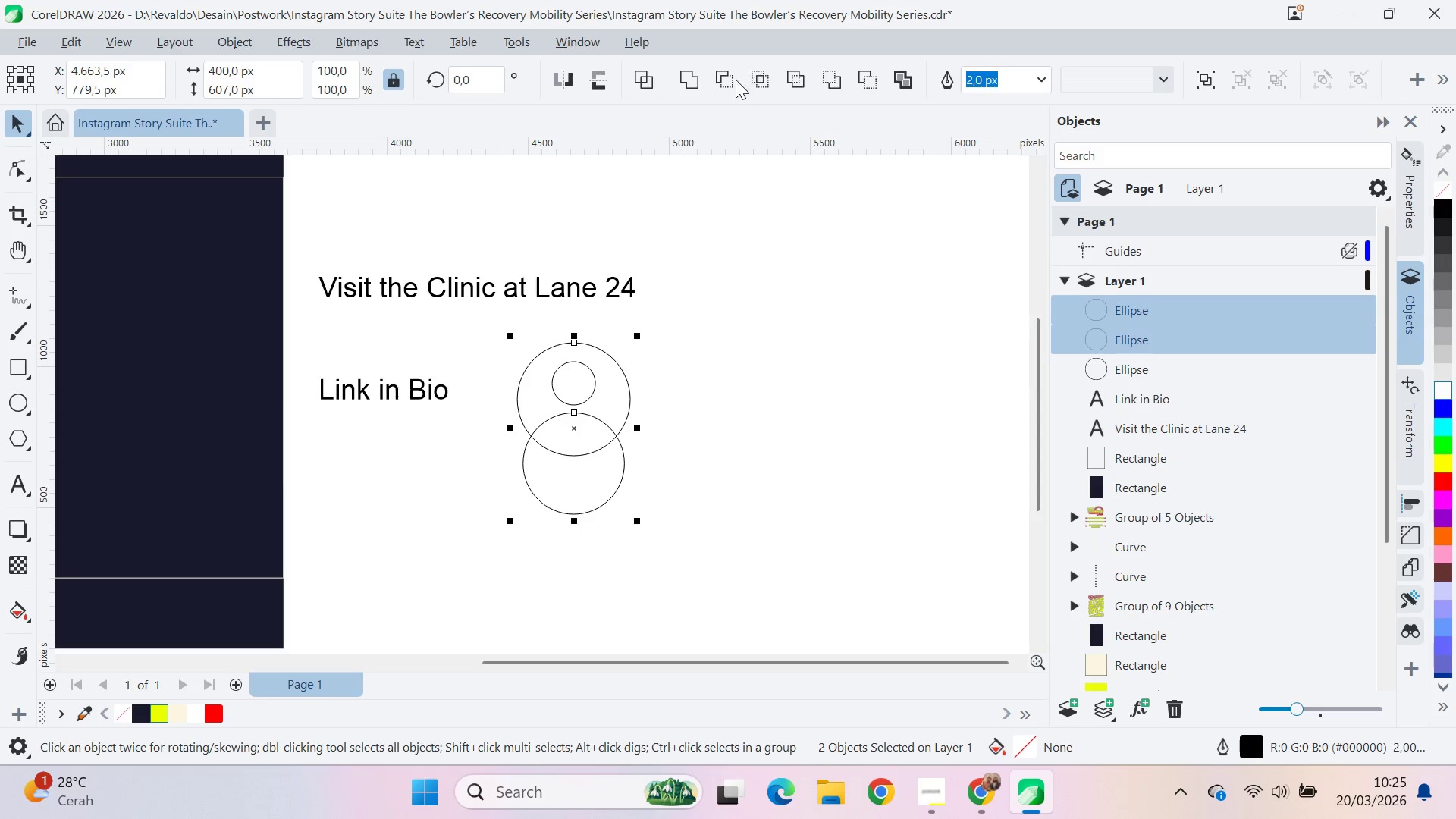 
left_click([751, 76])
 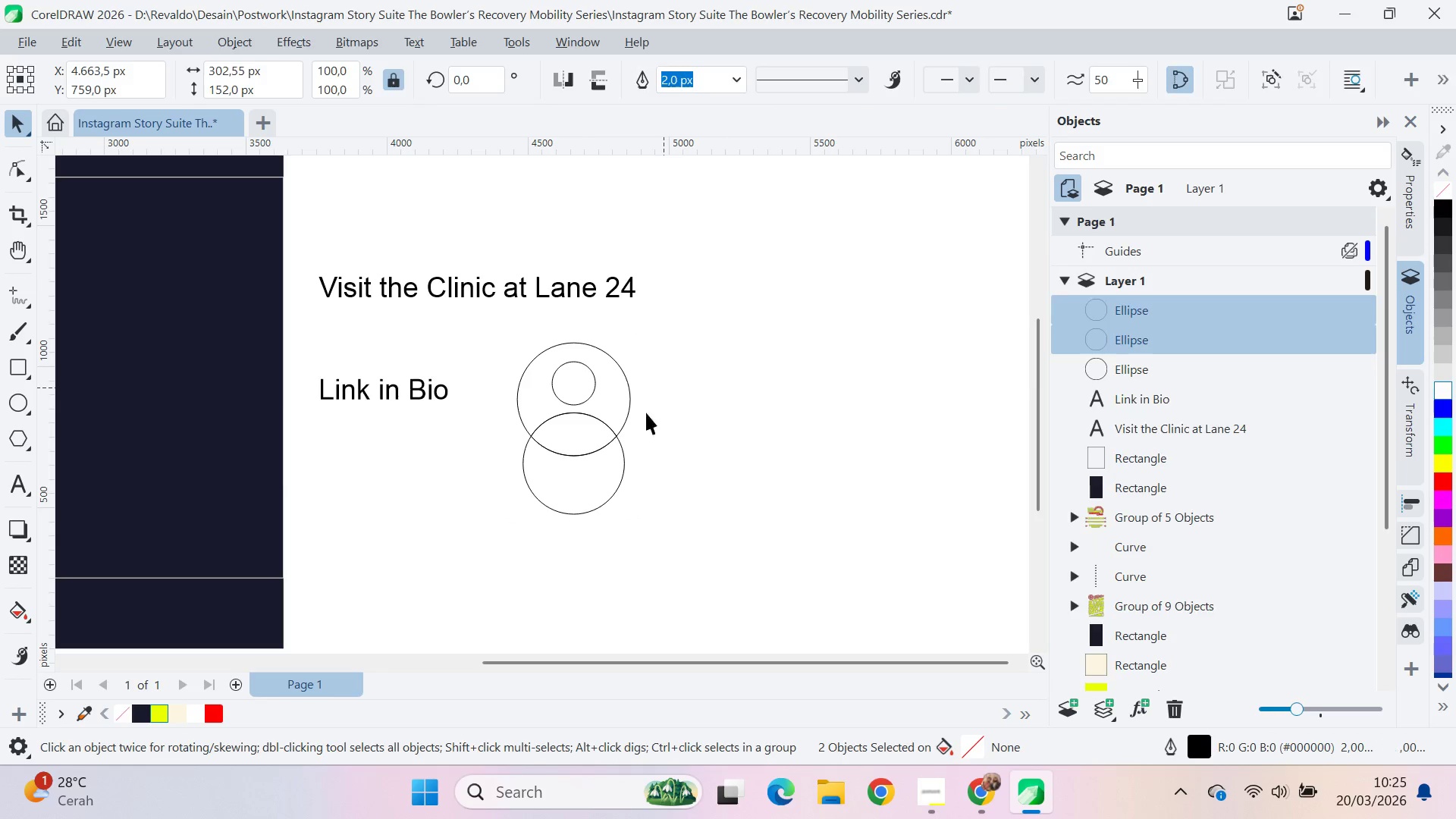 
triple_click([594, 474])
 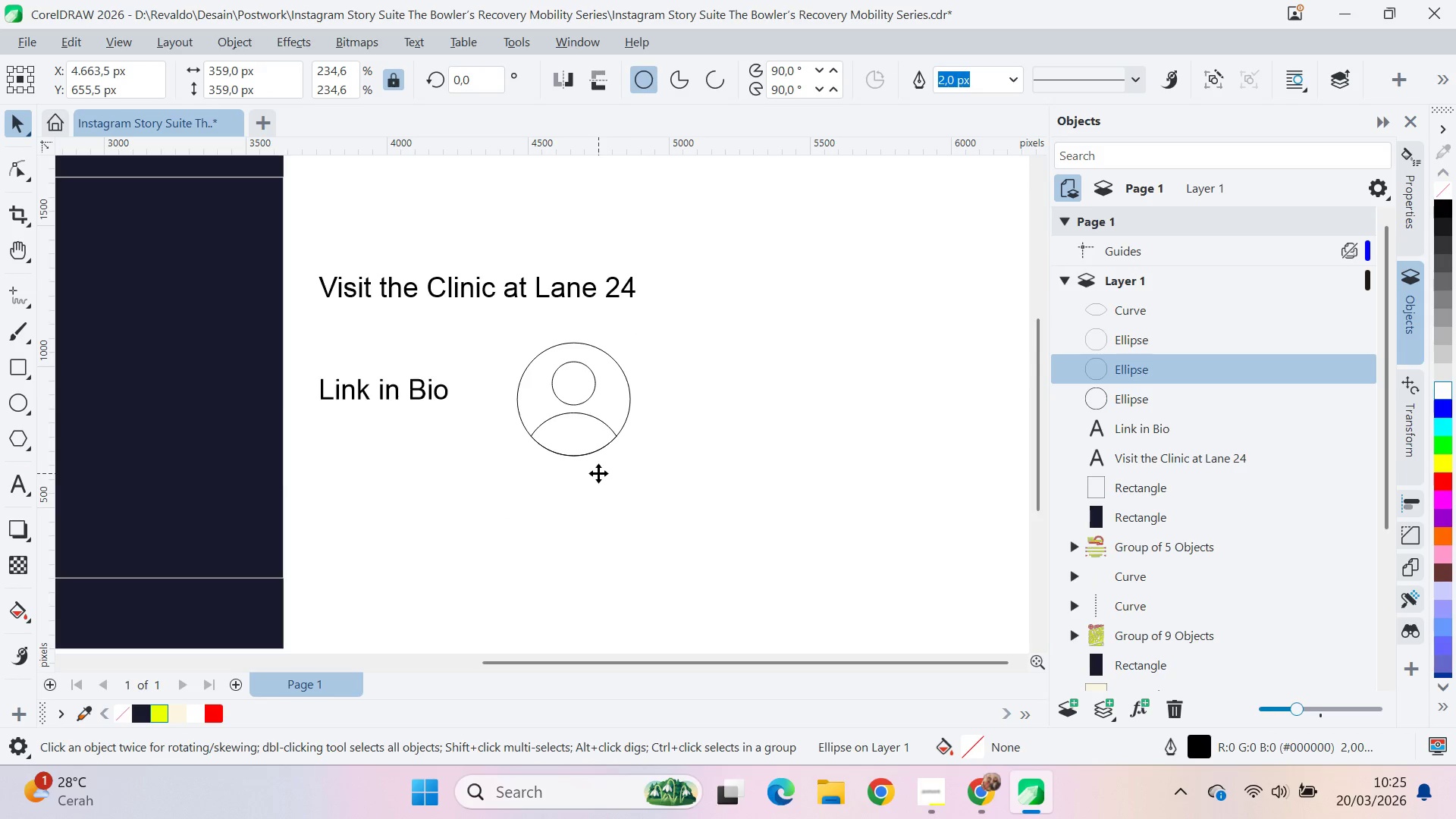 
key(Delete)
 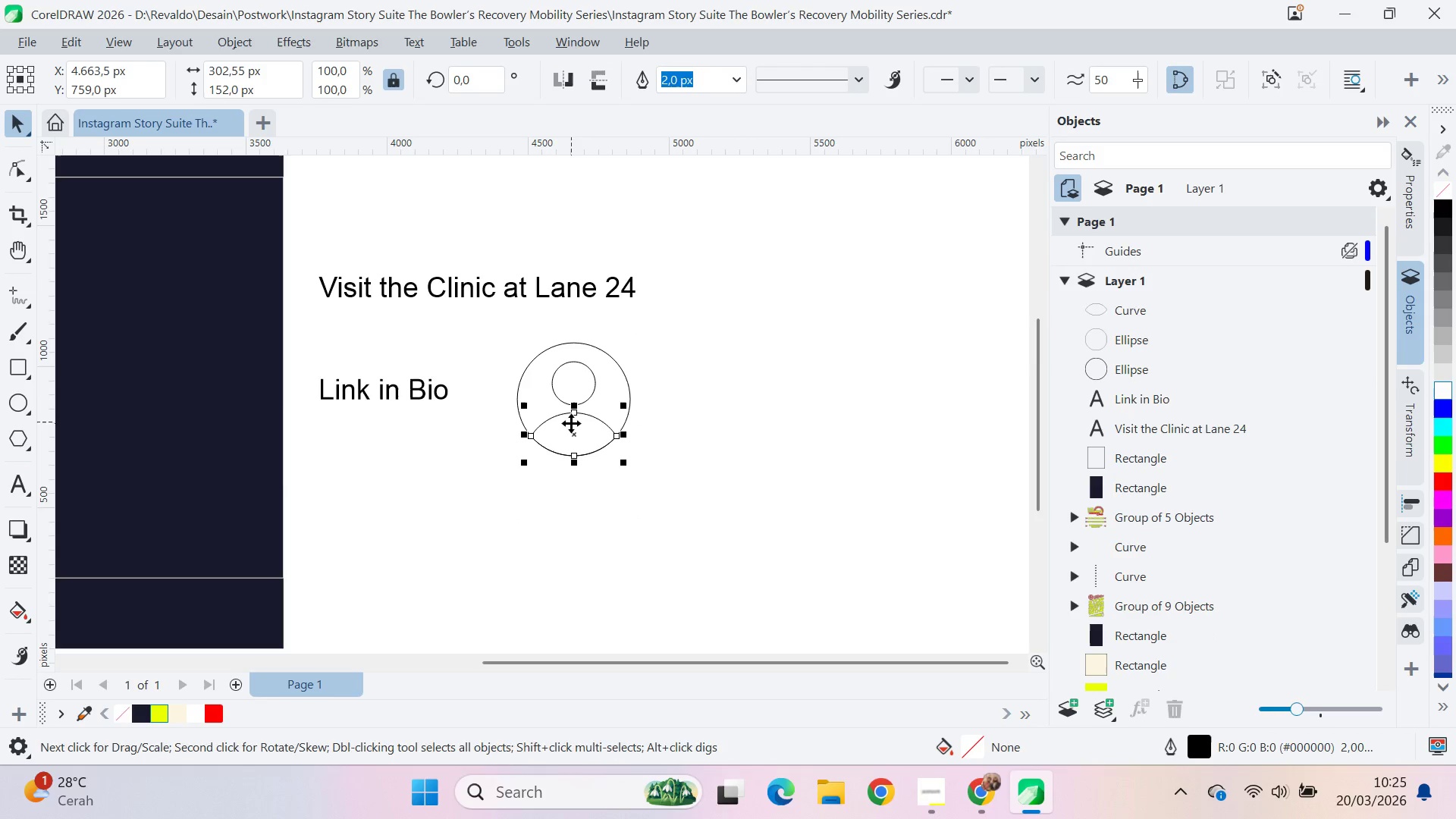 
hold_key(key=ShiftLeft, duration=0.75)
left_click([590, 376])
 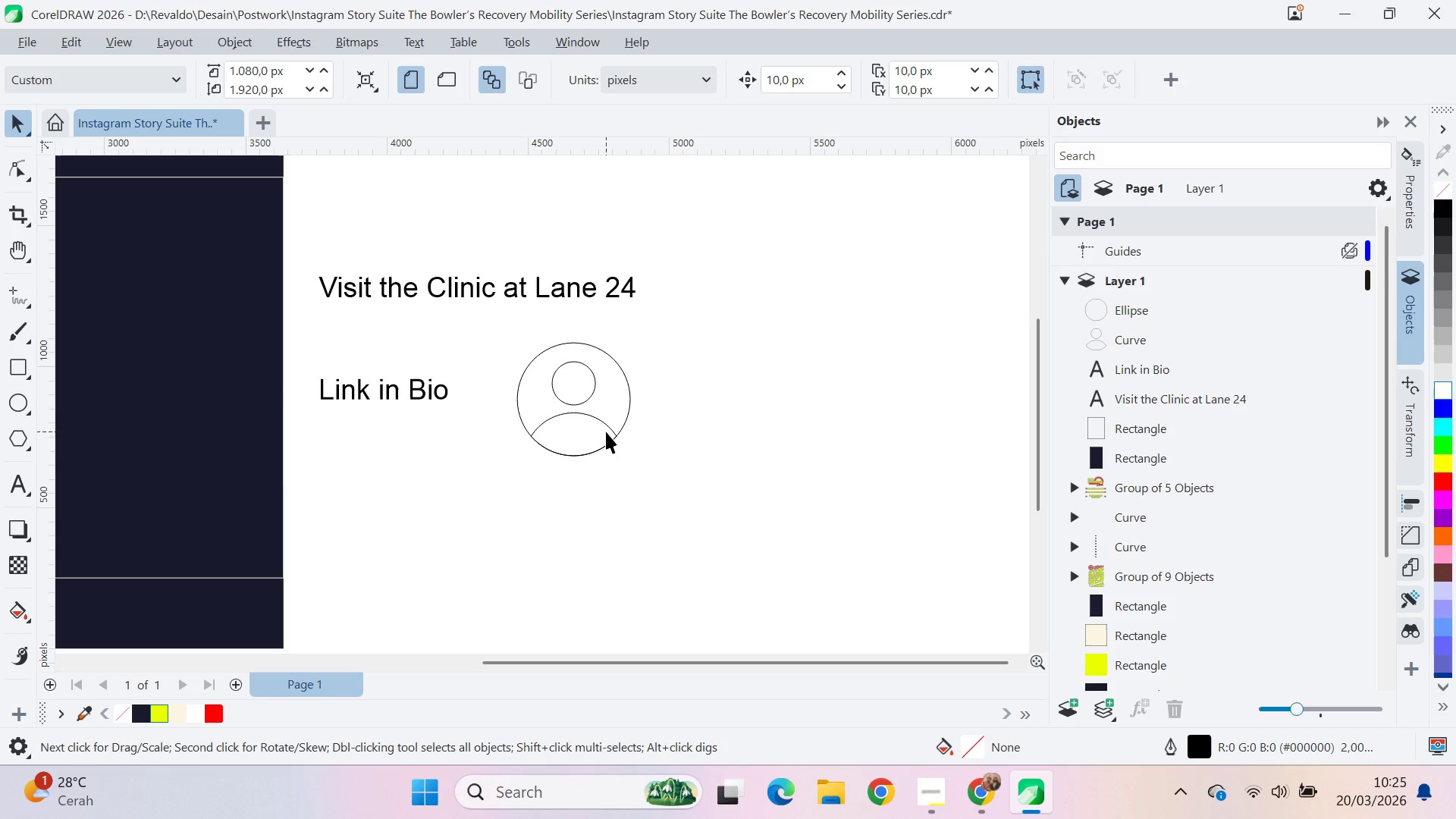 
left_click([606, 431])
 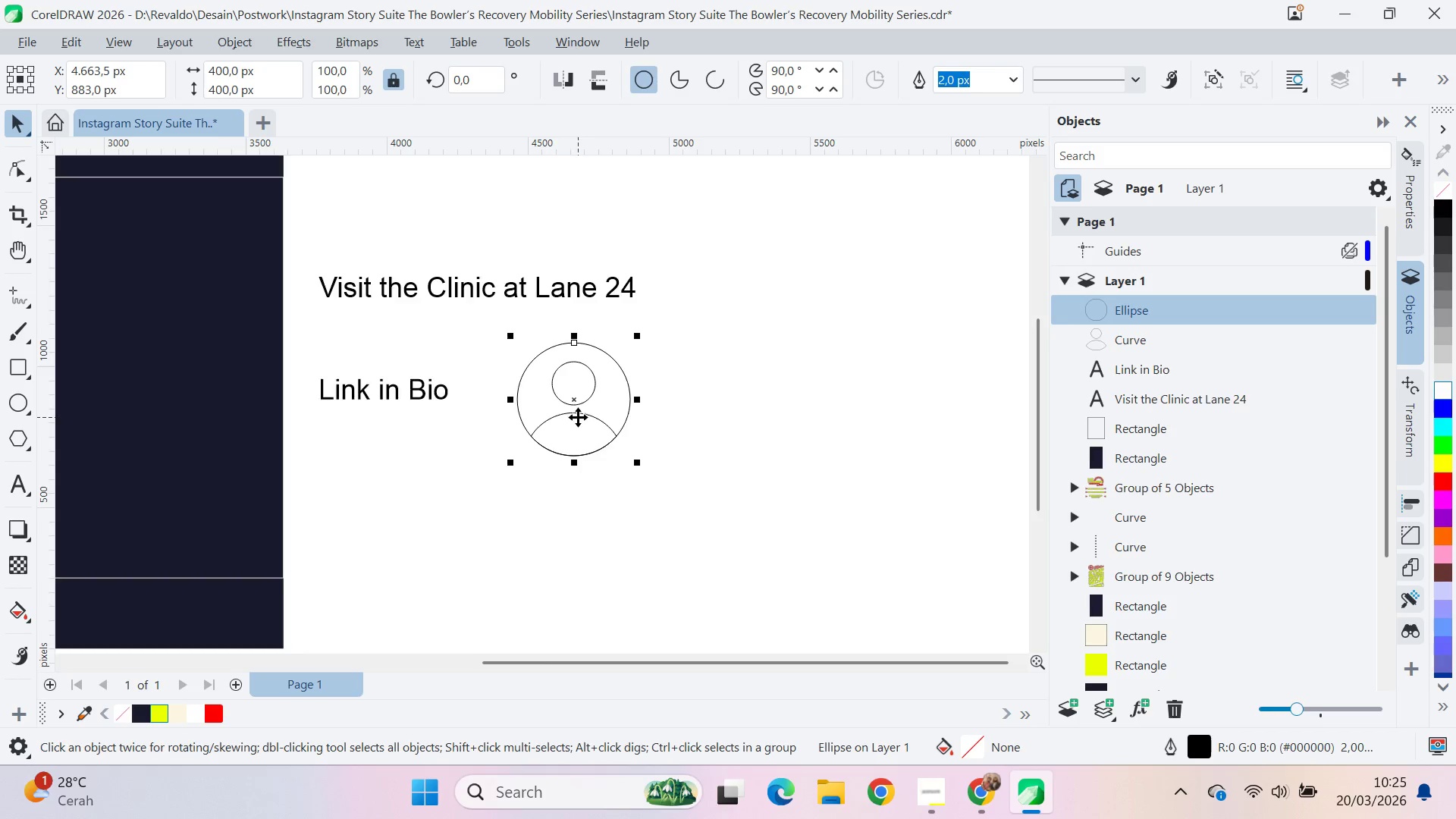 
scroll: coordinate [578, 414], scroll_direction: up, amount: 5.0
 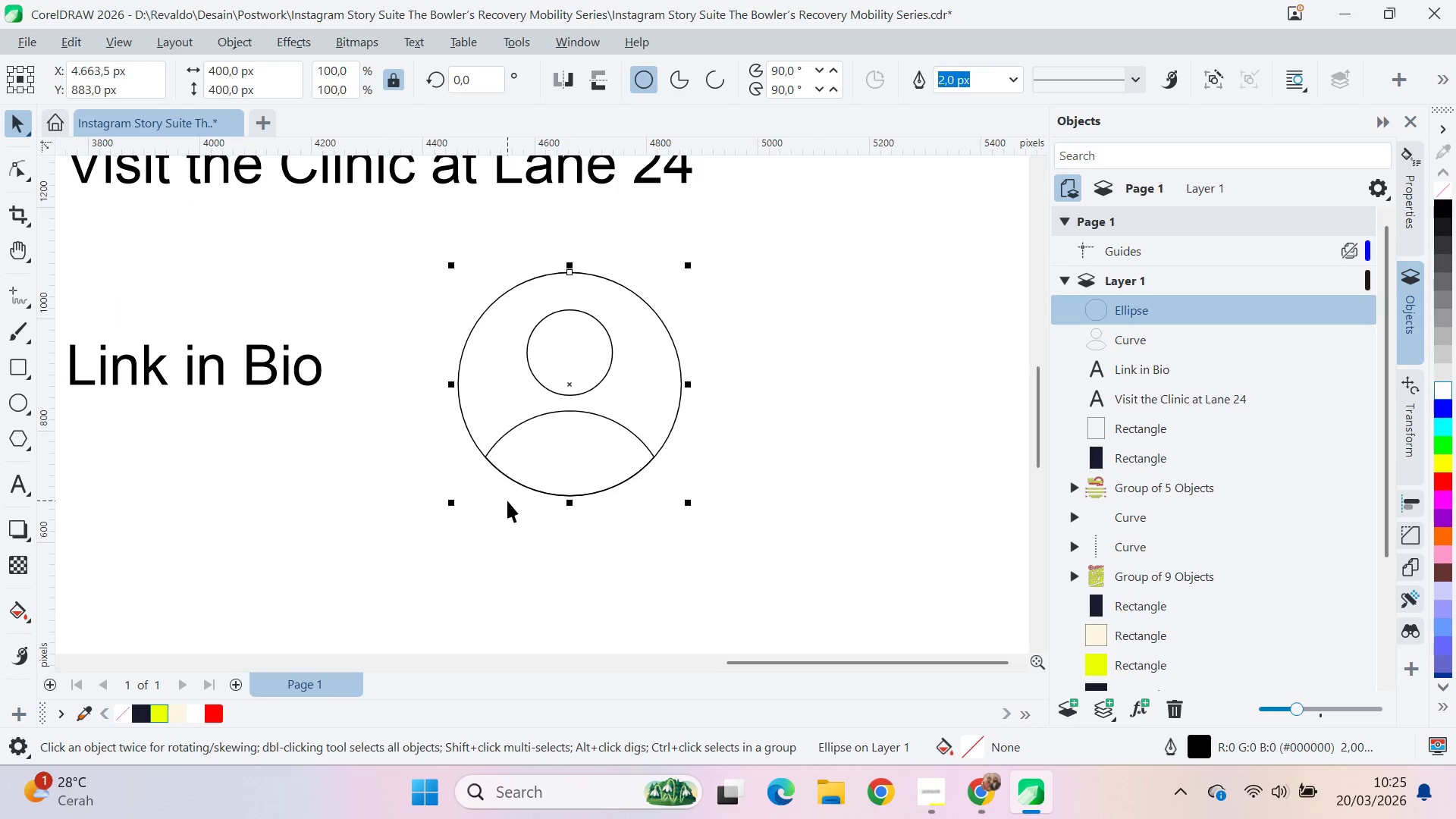 
left_click([607, 543])
 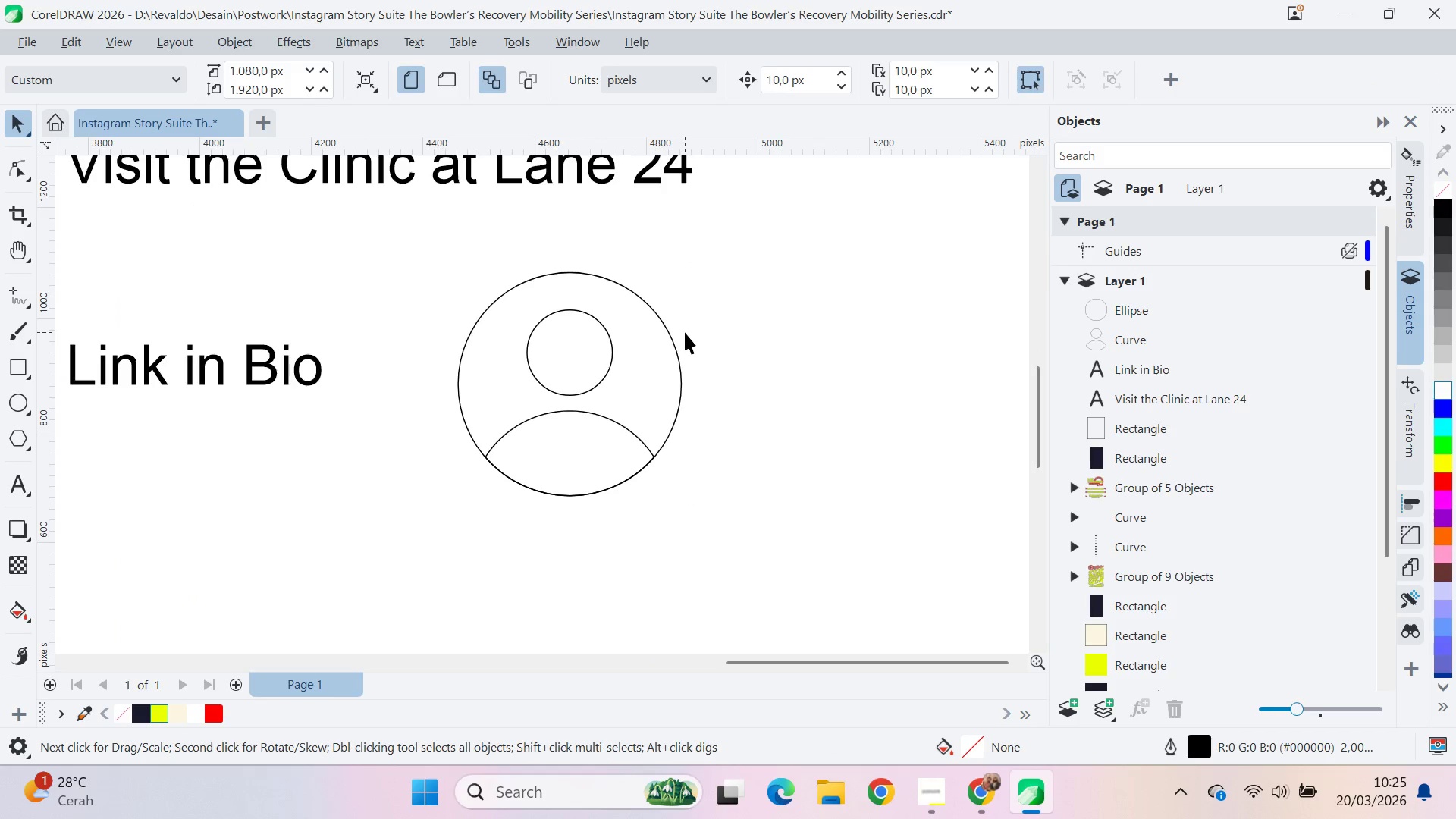 
left_click([658, 353])
 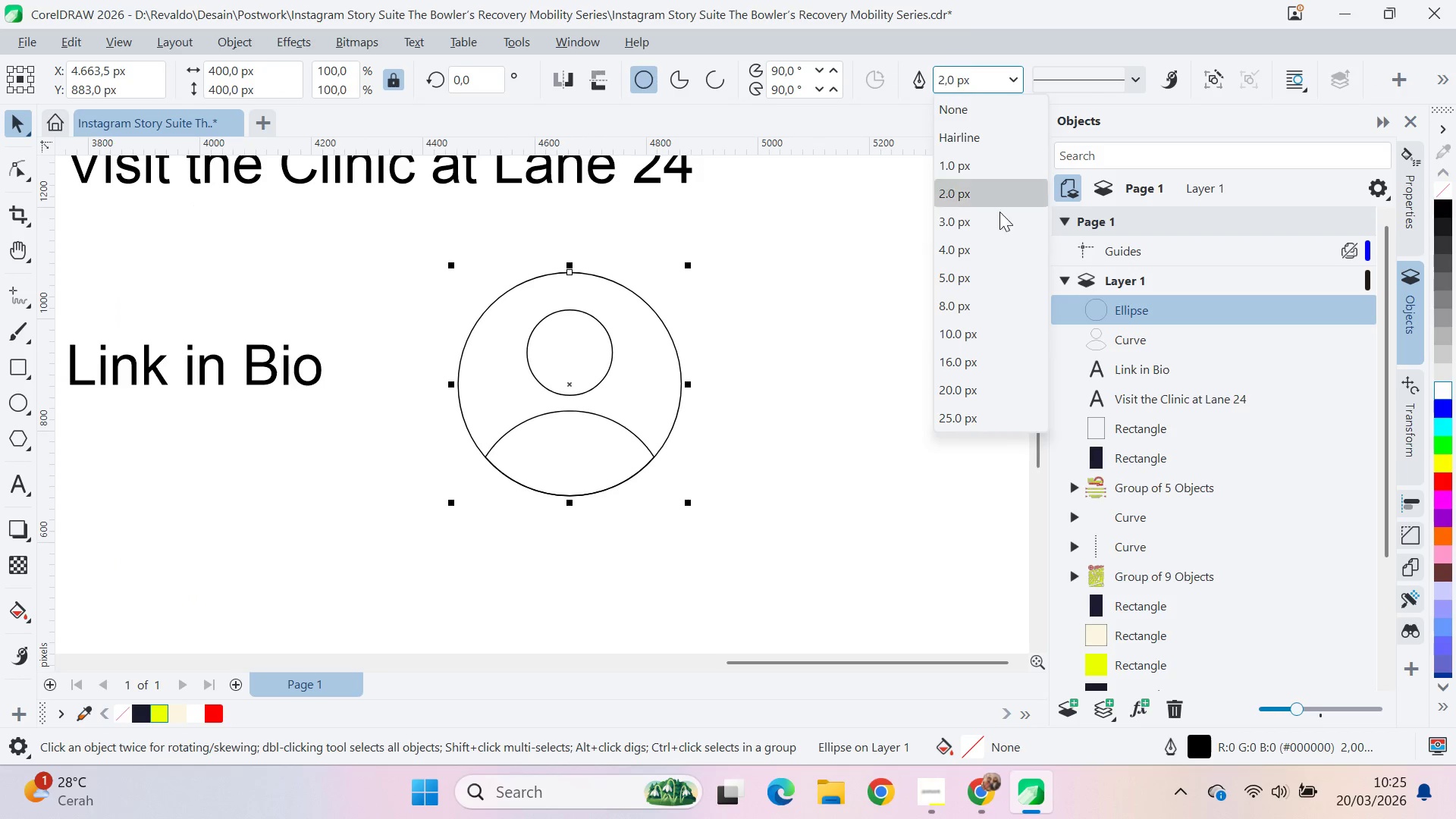 
left_click([1009, 341])
 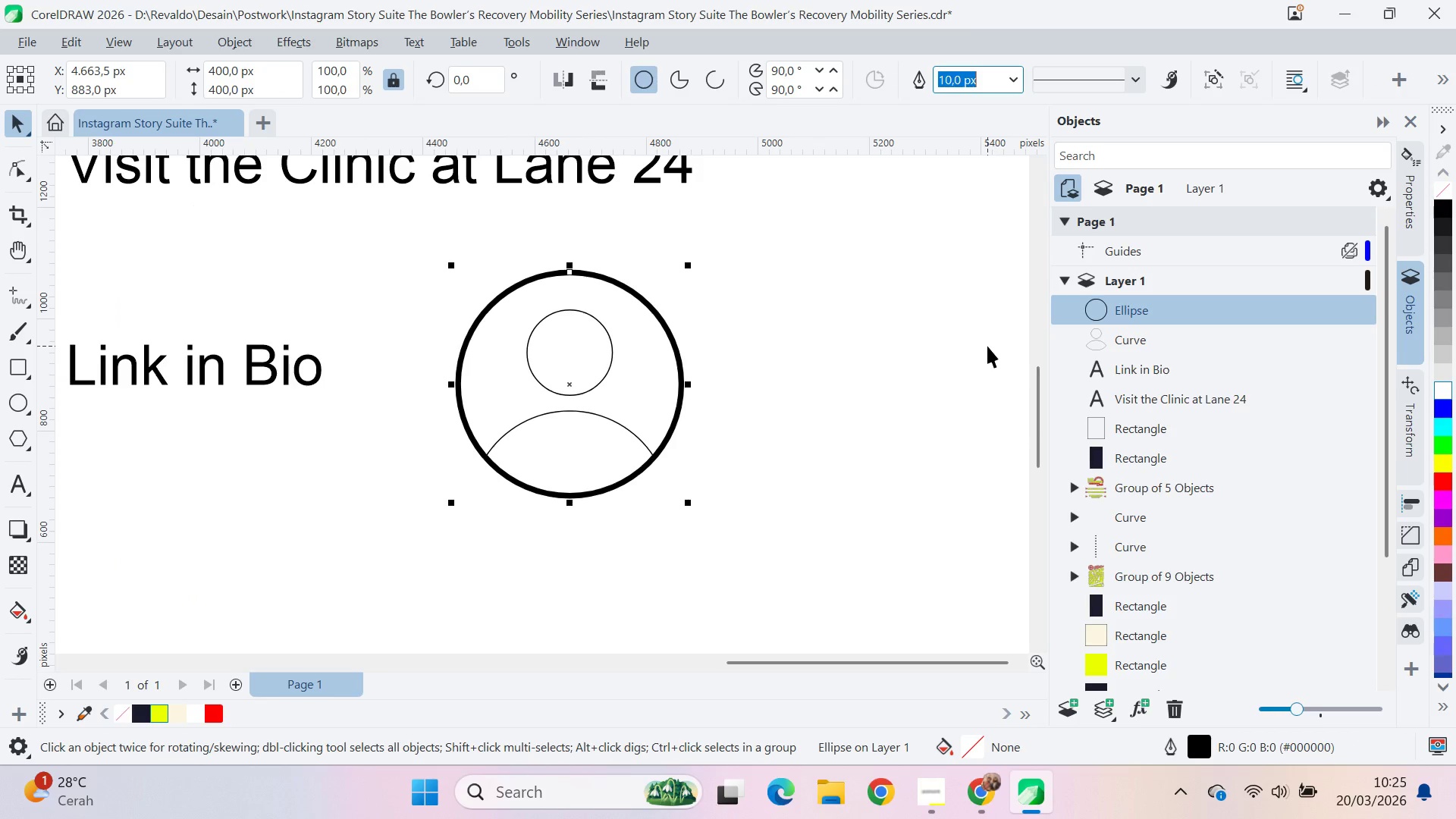 
key(F12)
 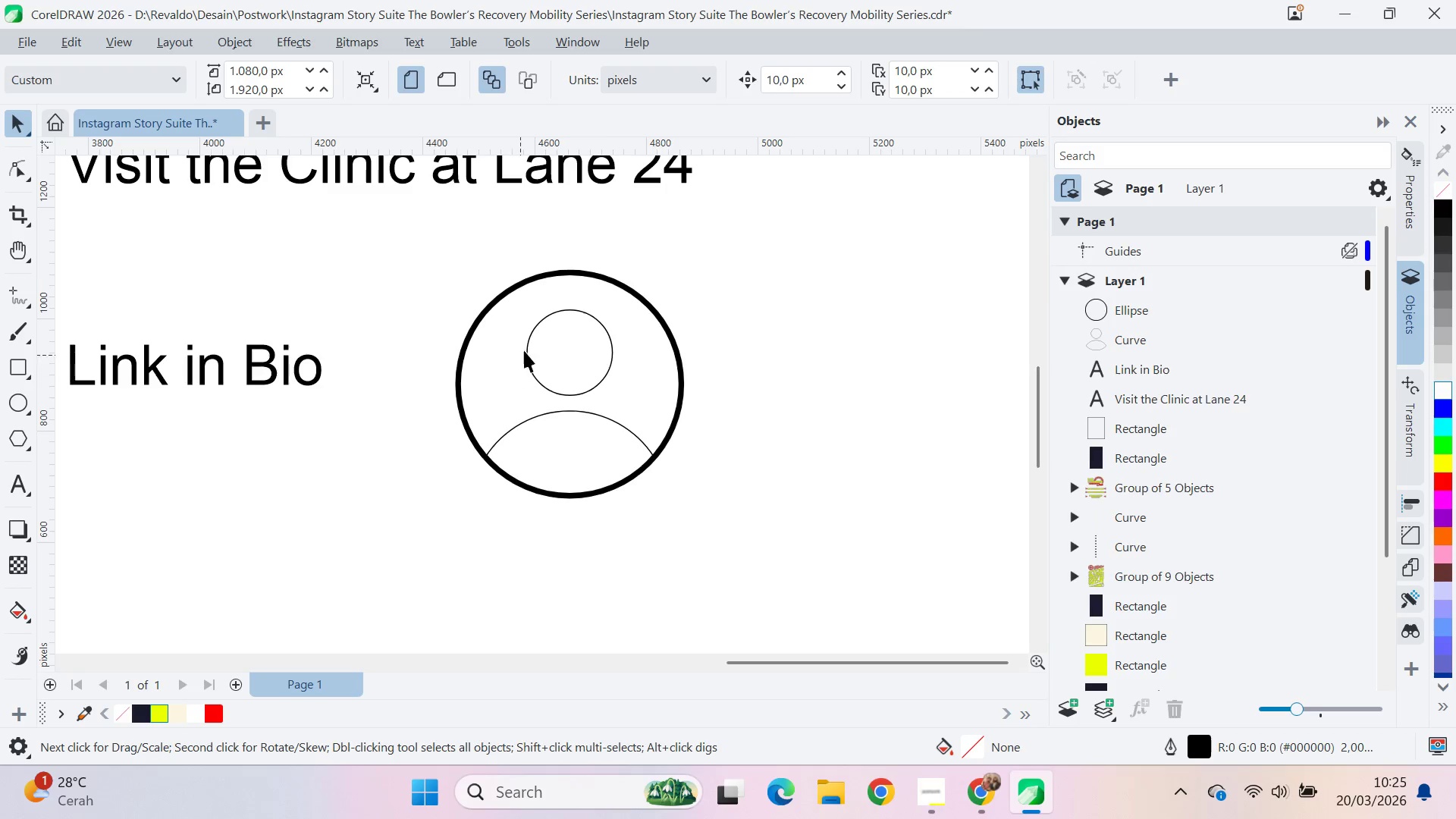 
left_click([647, 296])
 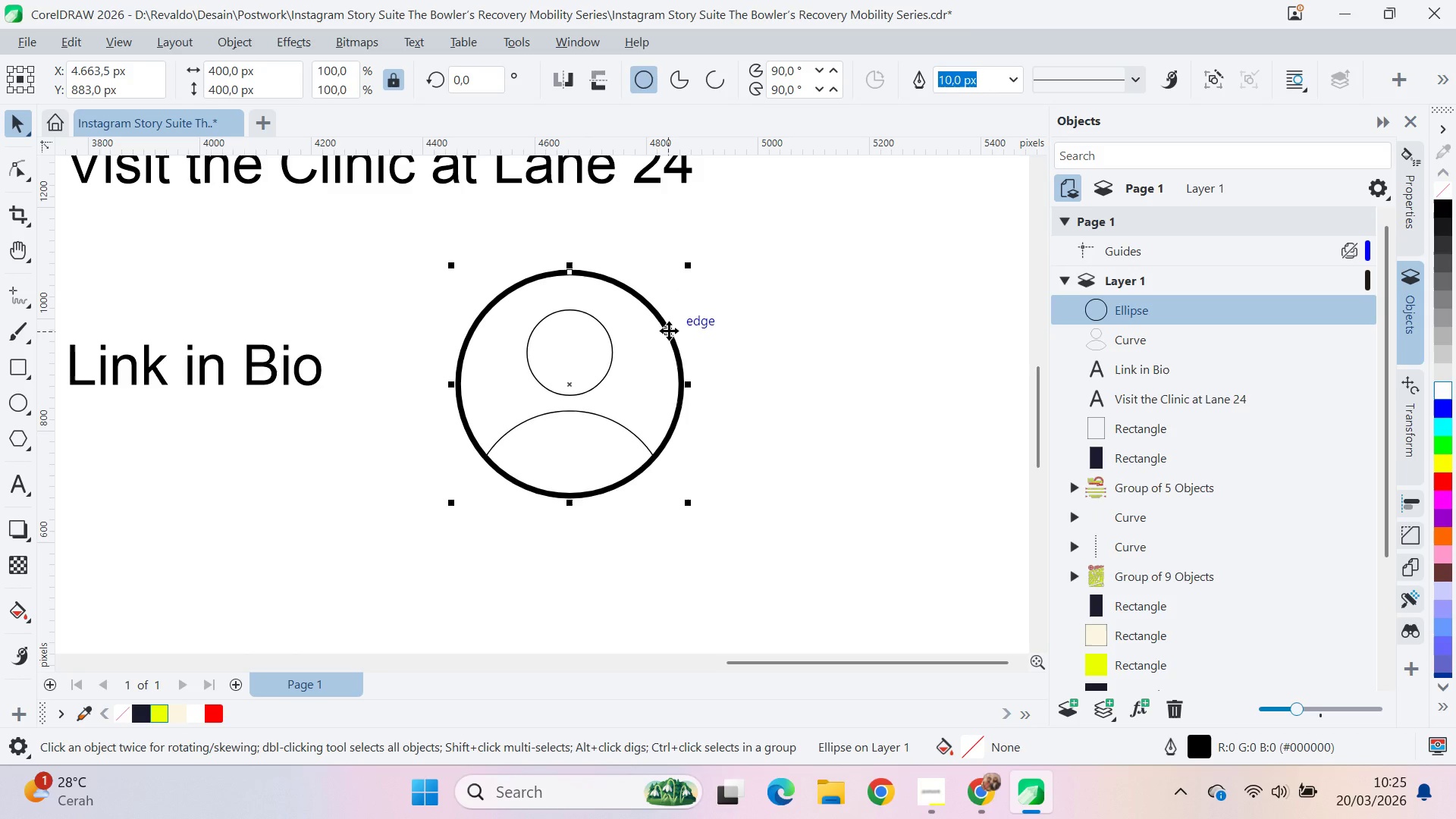 
key(F12)
 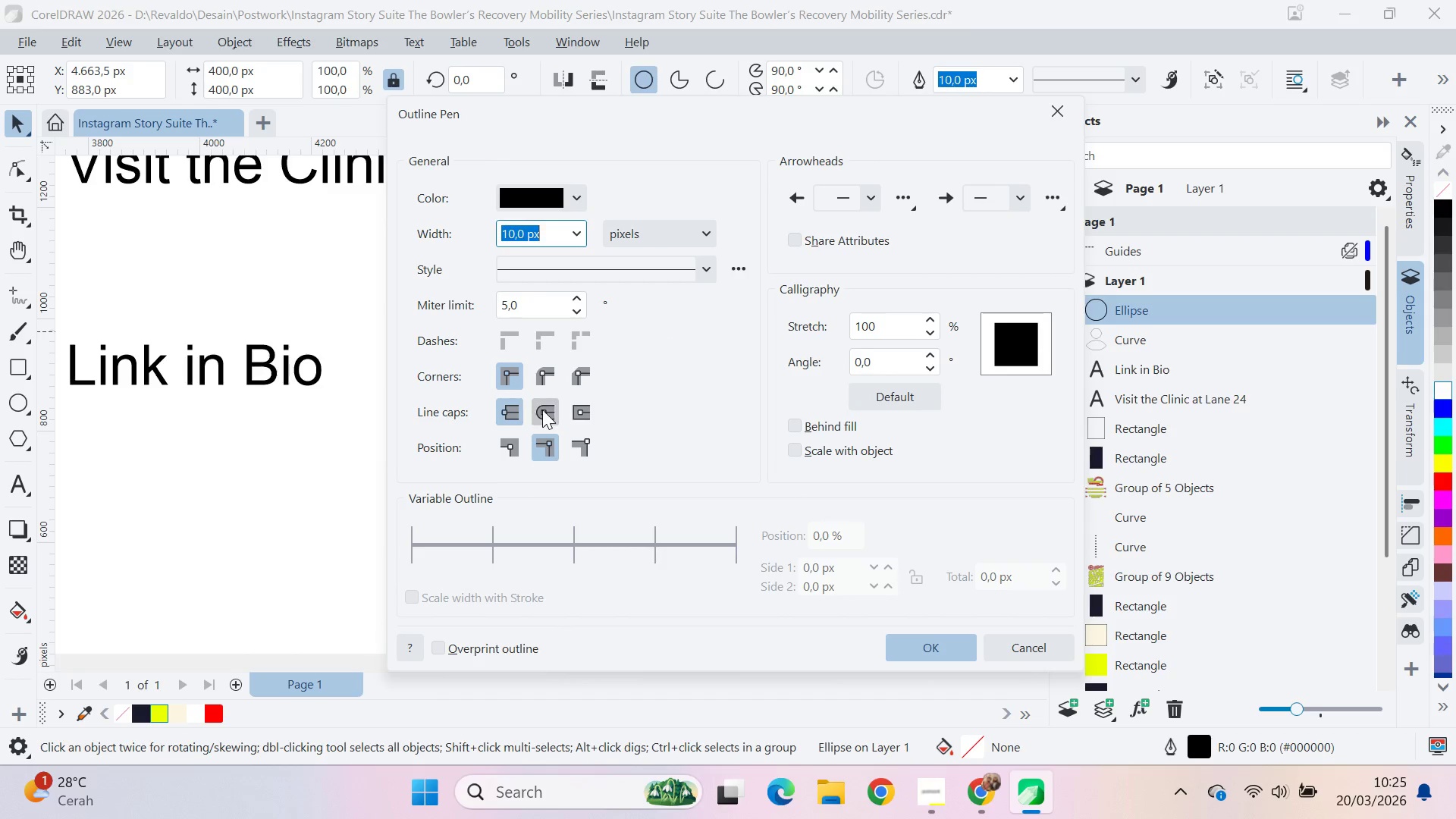 
double_click([547, 382])
 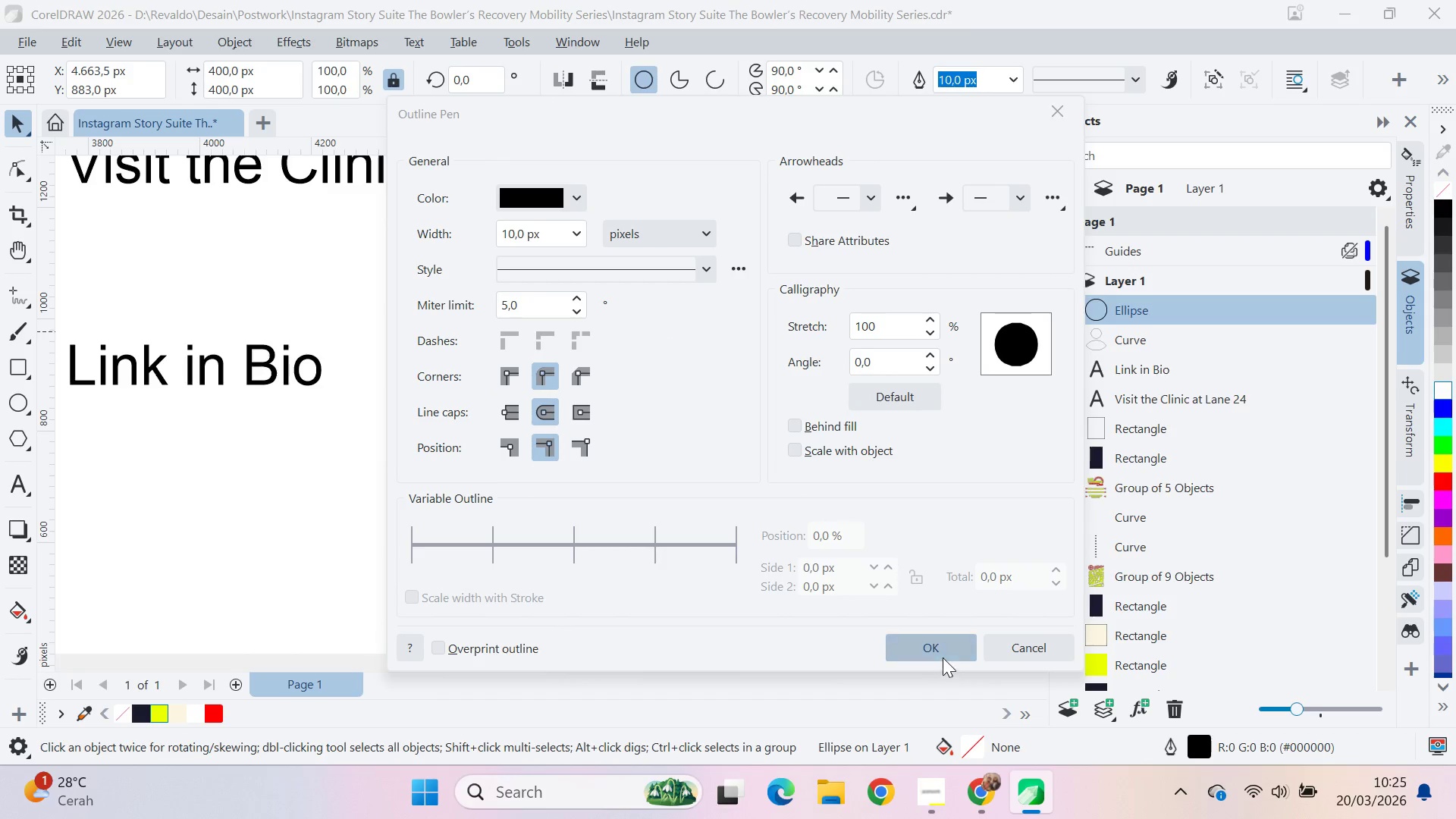 
triple_click([943, 654])
 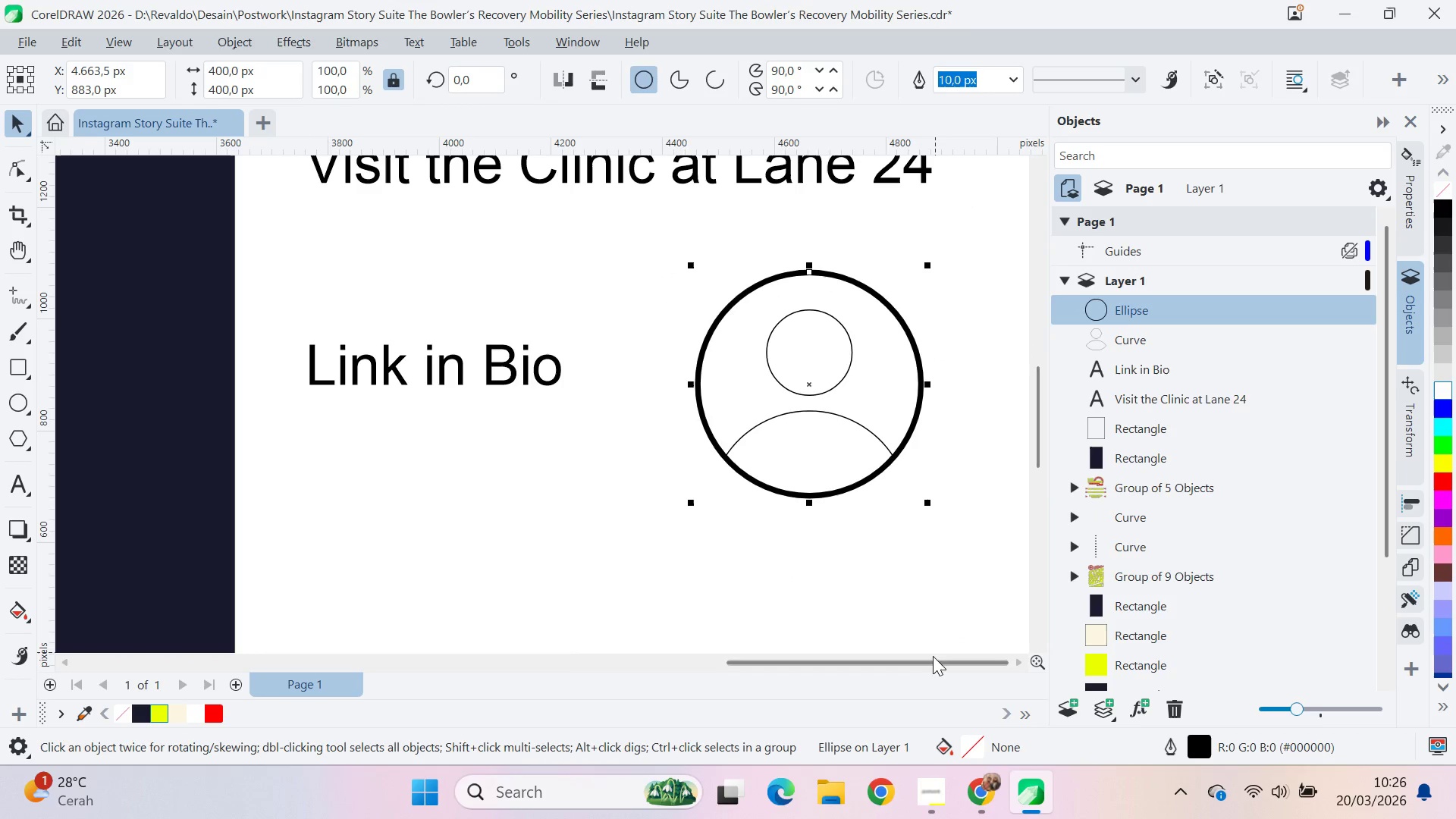 
left_click_drag(start_coordinate=[930, 661], to_coordinate=[948, 656])
 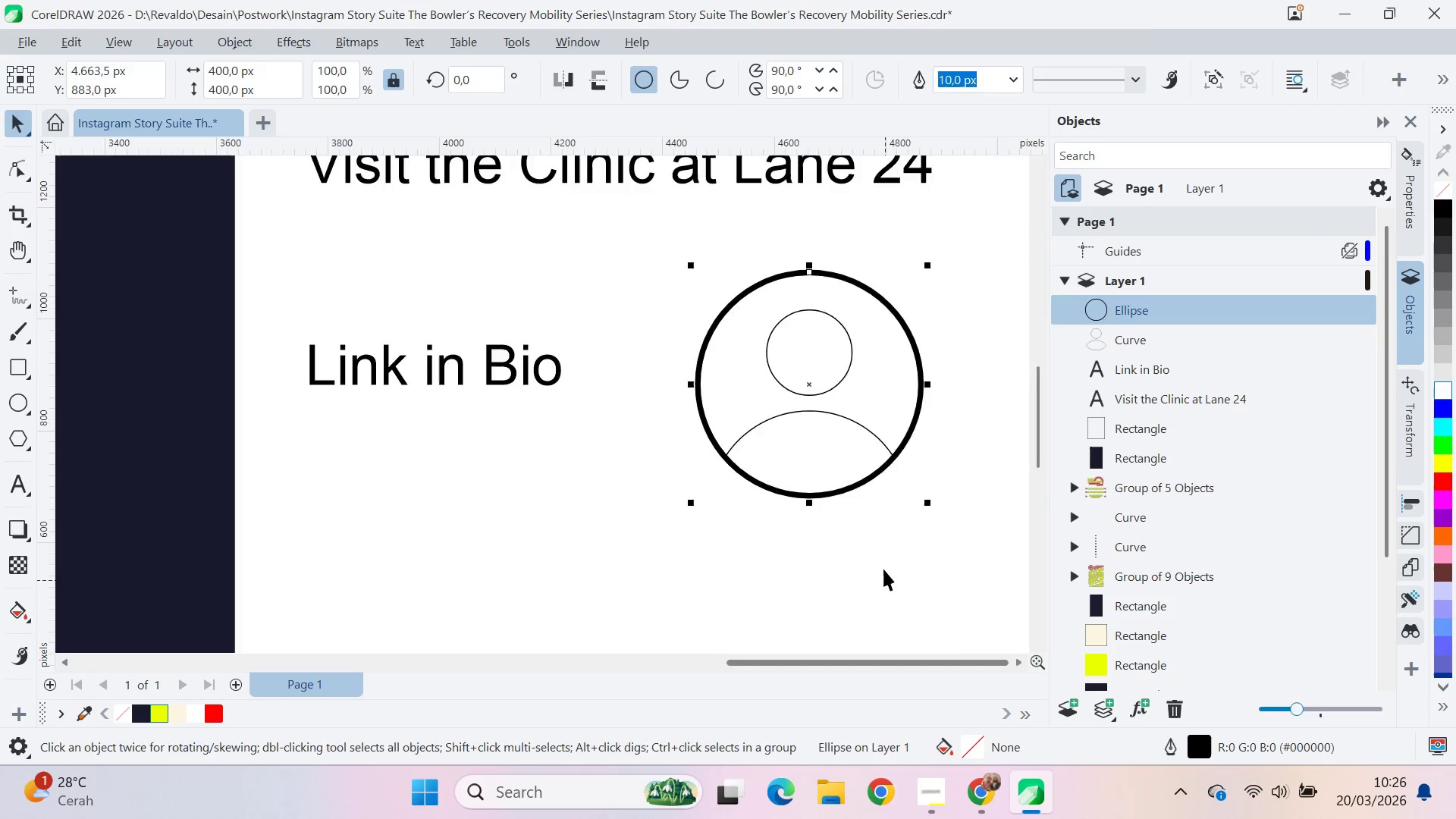 
type(qv)
 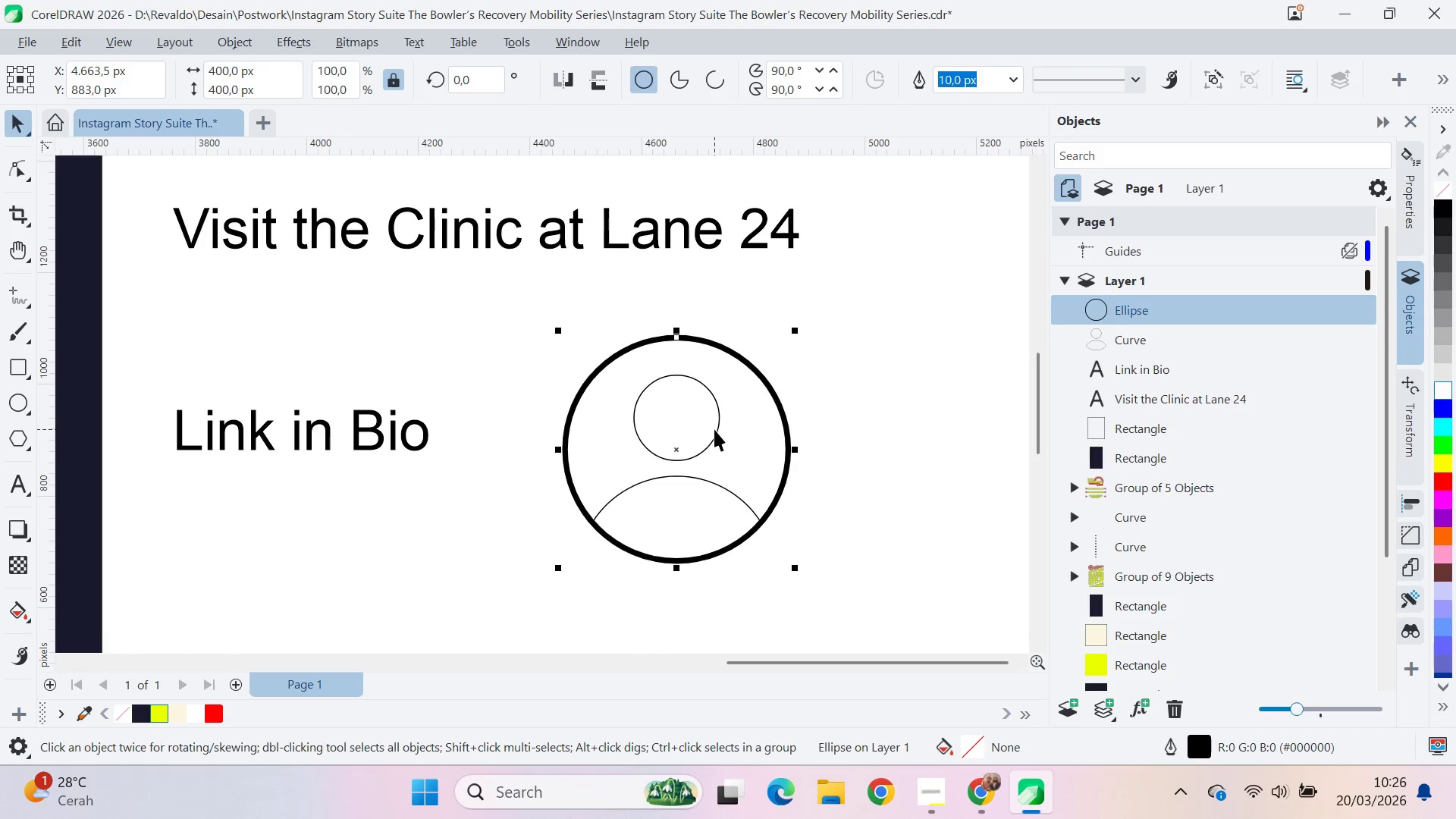 
left_click_drag(start_coordinate=[884, 549], to_coordinate=[372, 406])
 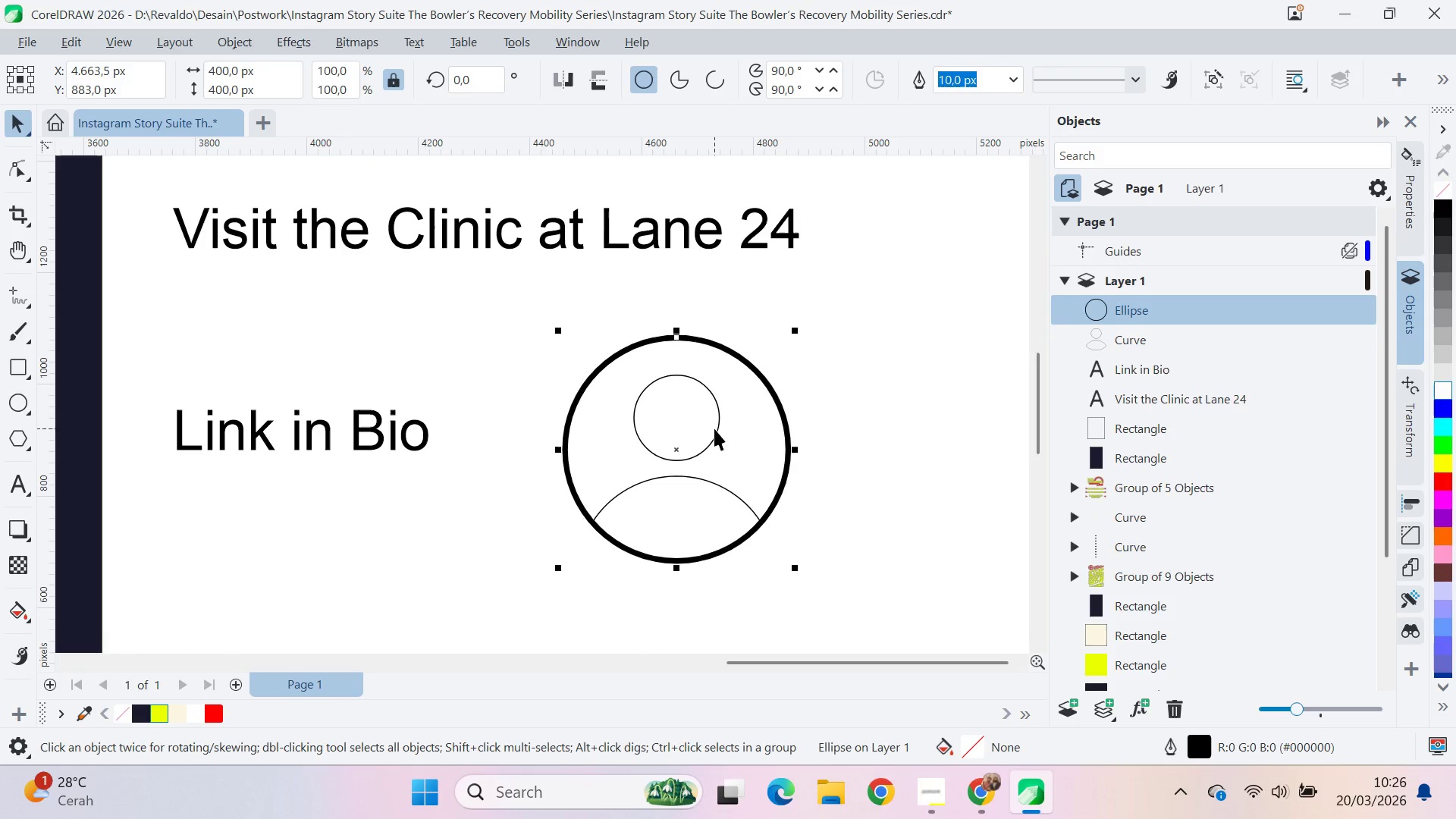 
key(Control+PageDown)
 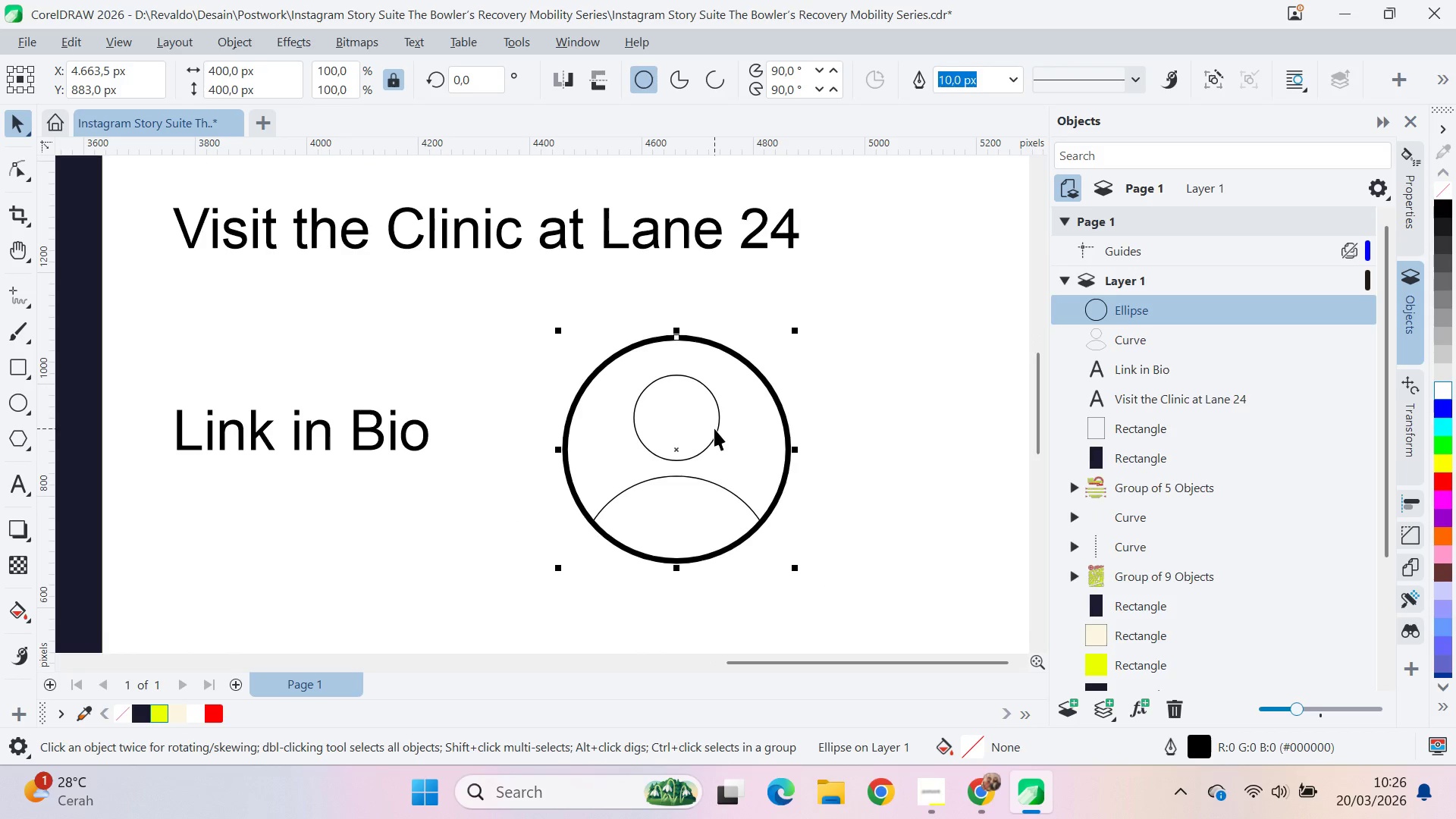 
key(Control+PageUp)
 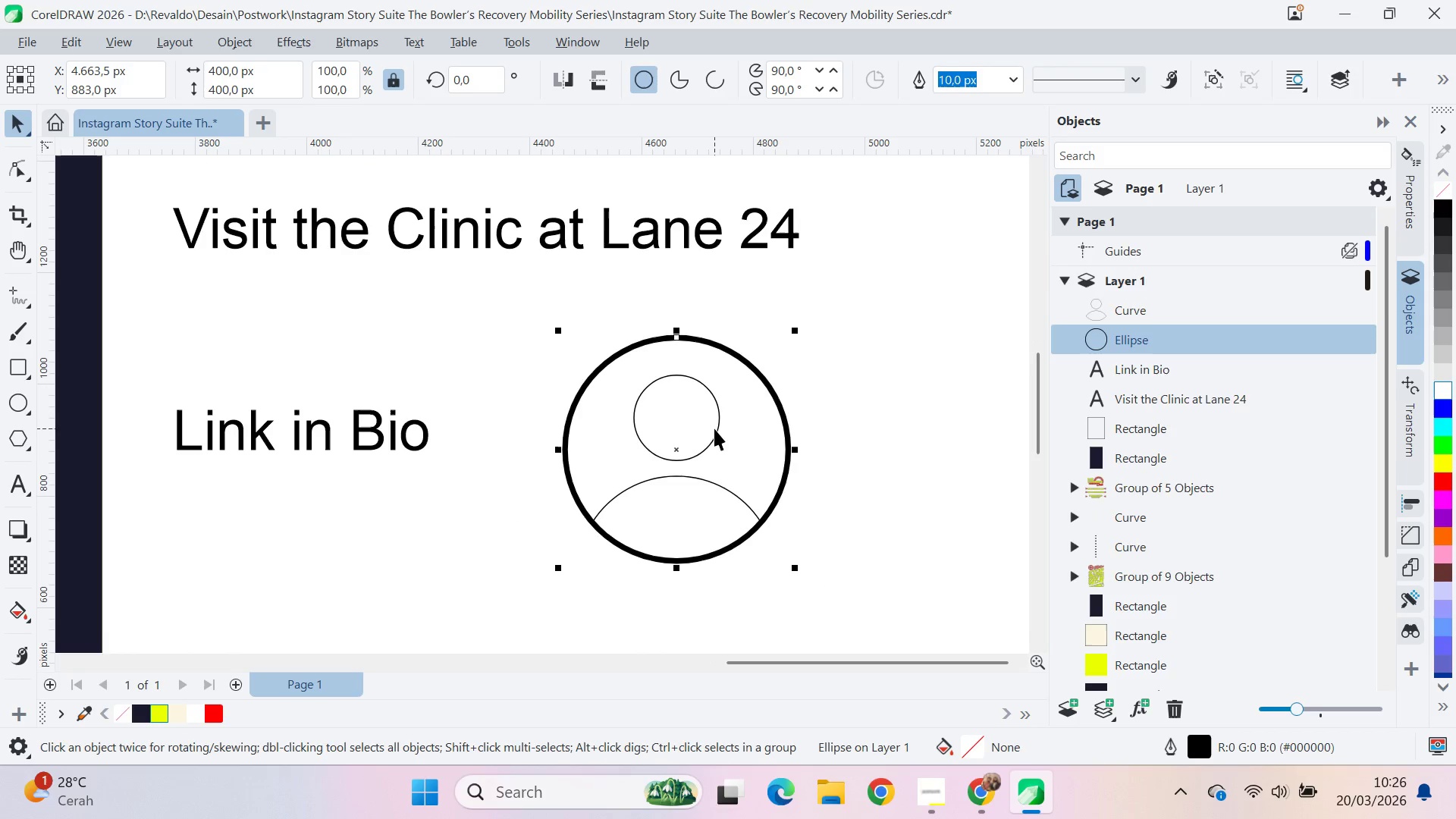 
key(Control+PageDown)
 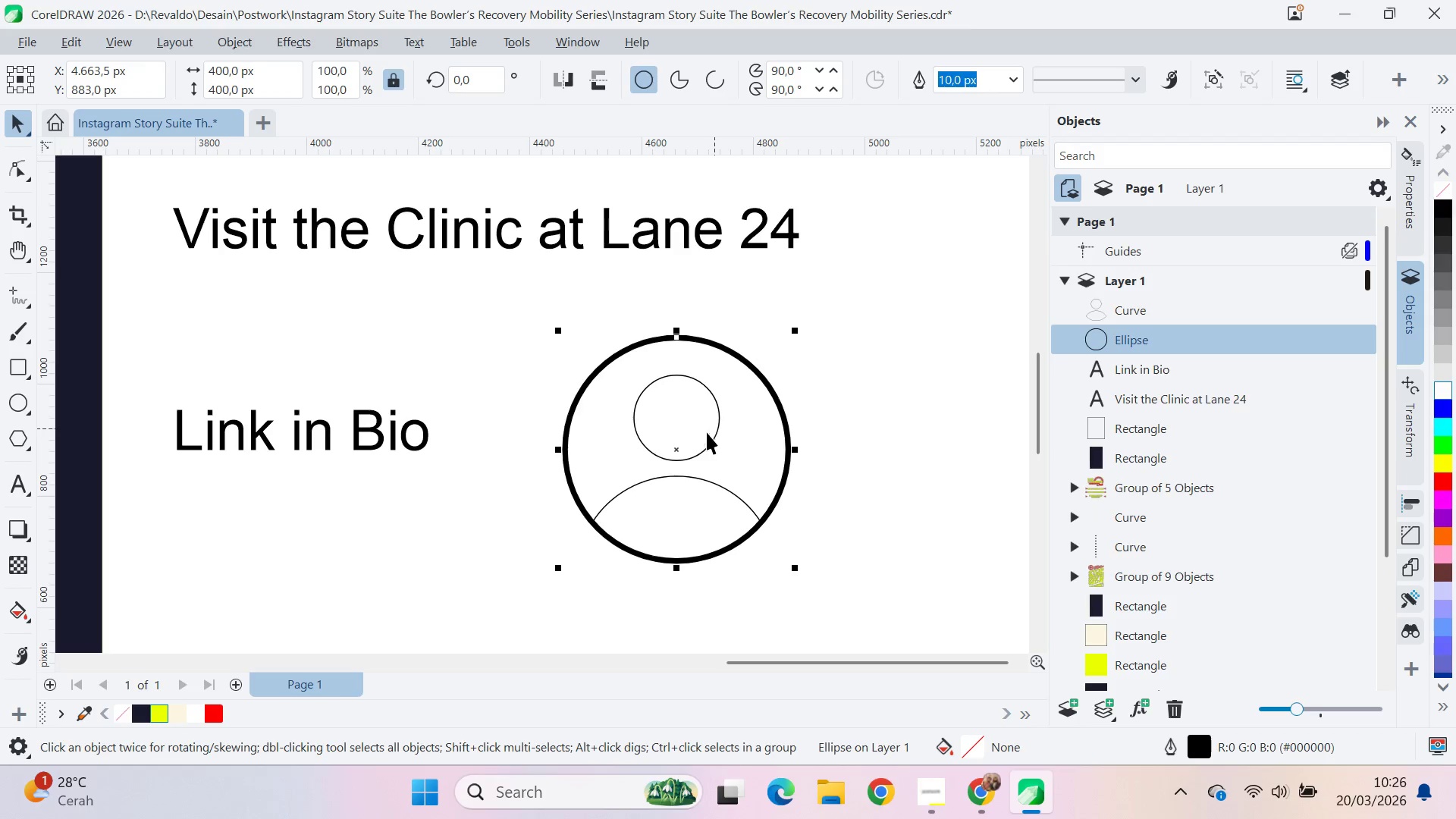 
left_click([861, 518])
 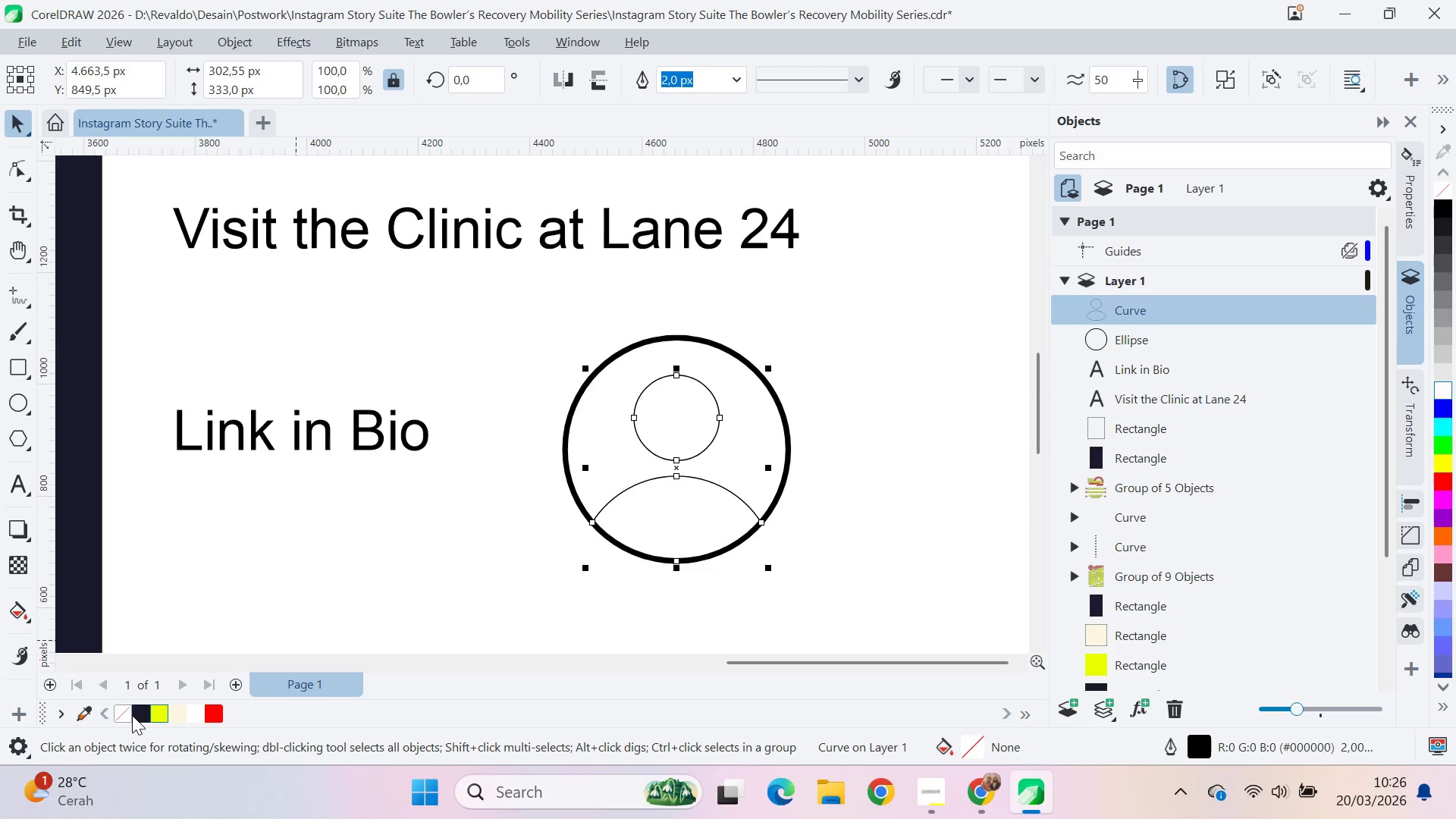 
hold_key(key=ShiftLeft, duration=0.7)
left_click([780, 424])
 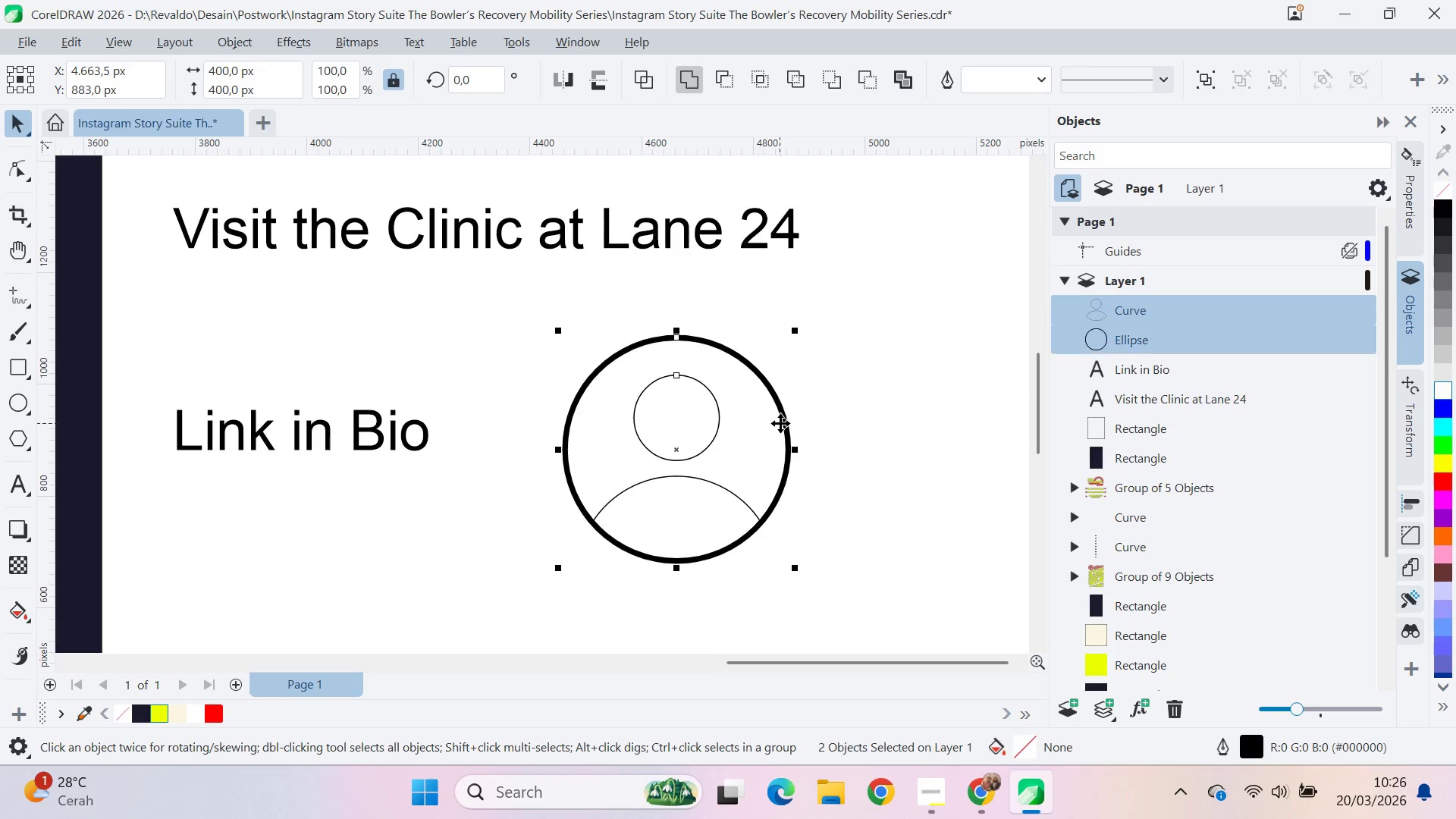 
key(C)
 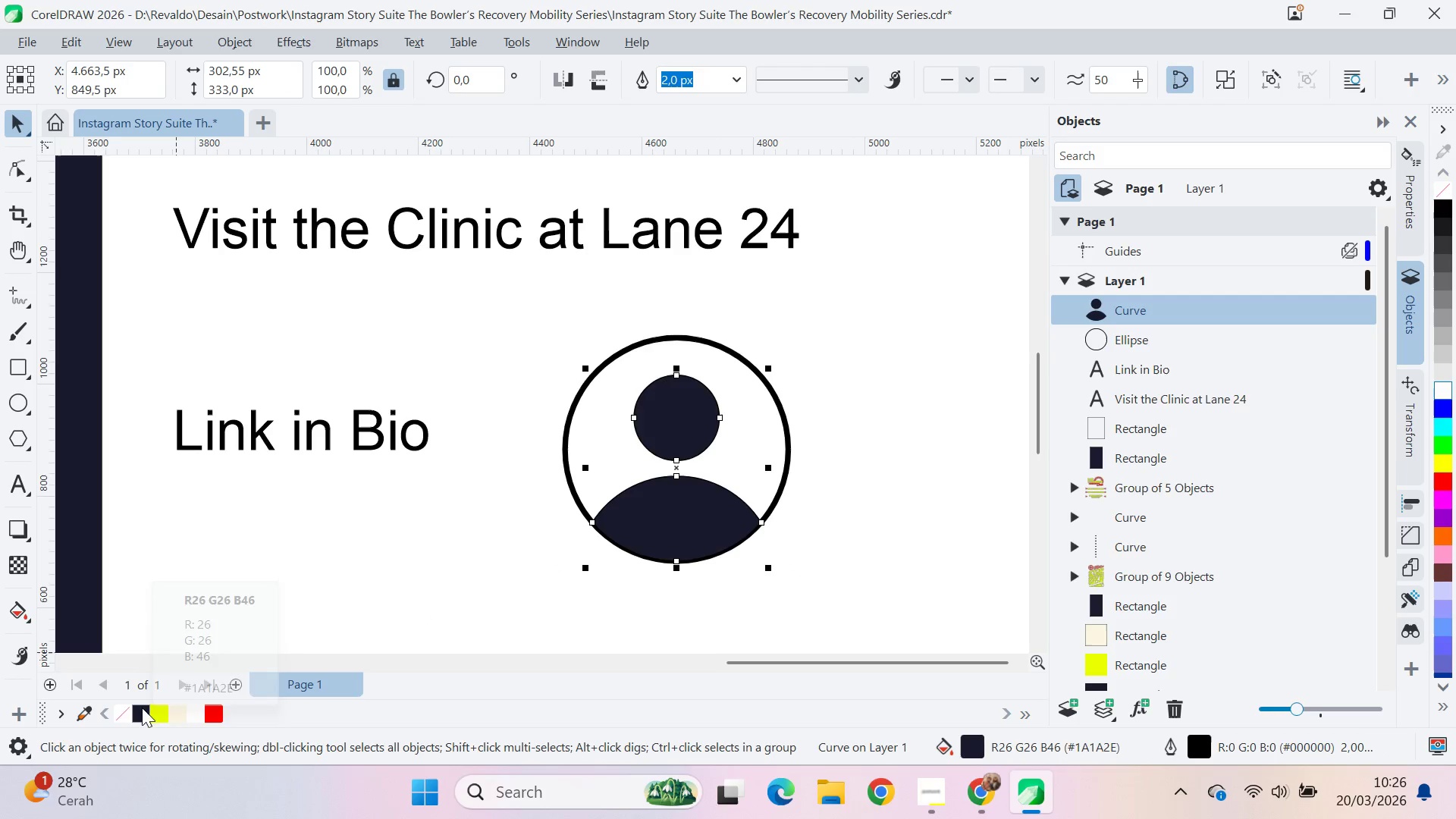 
left_click([824, 451])
 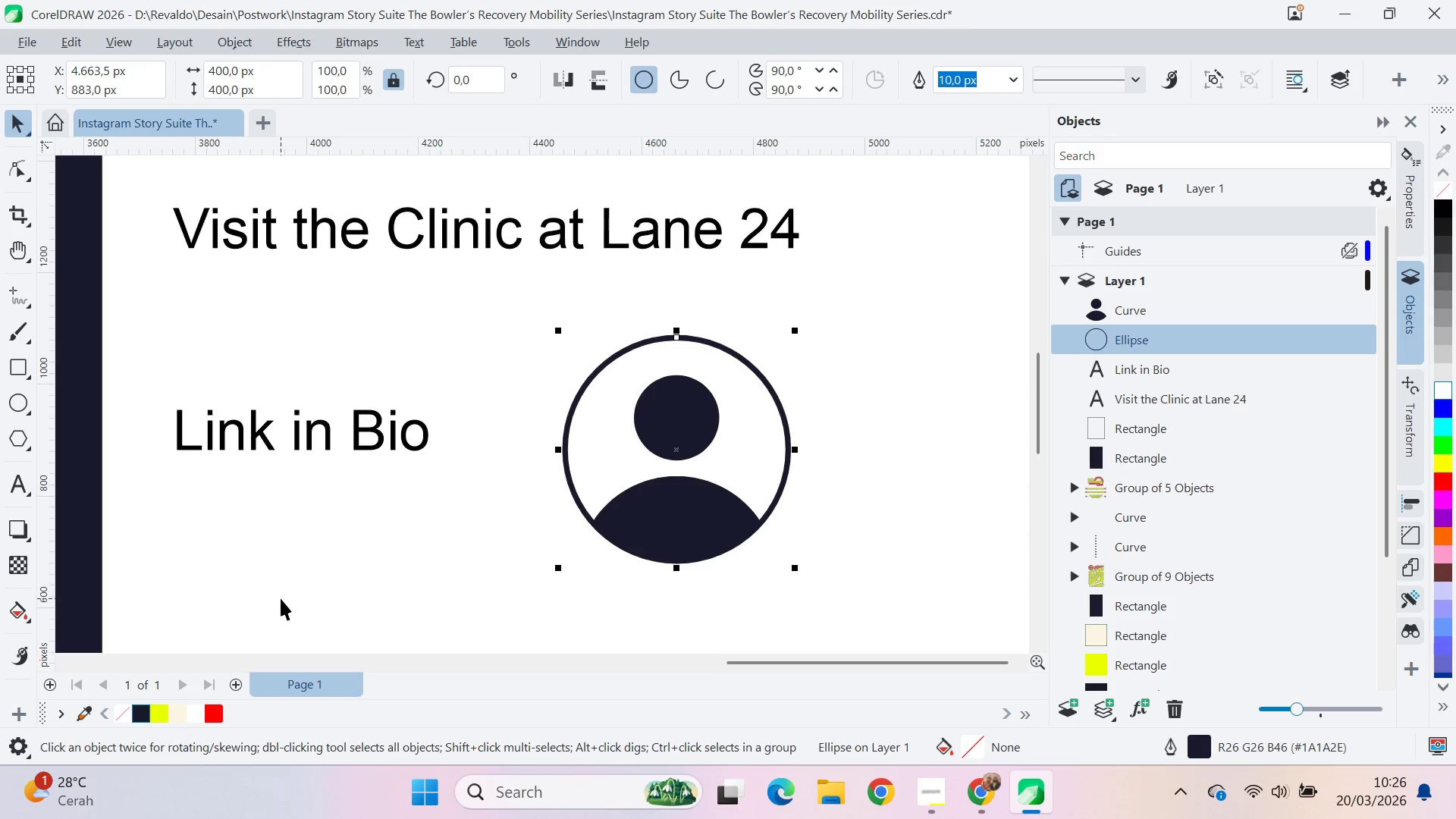 
key(Q)
 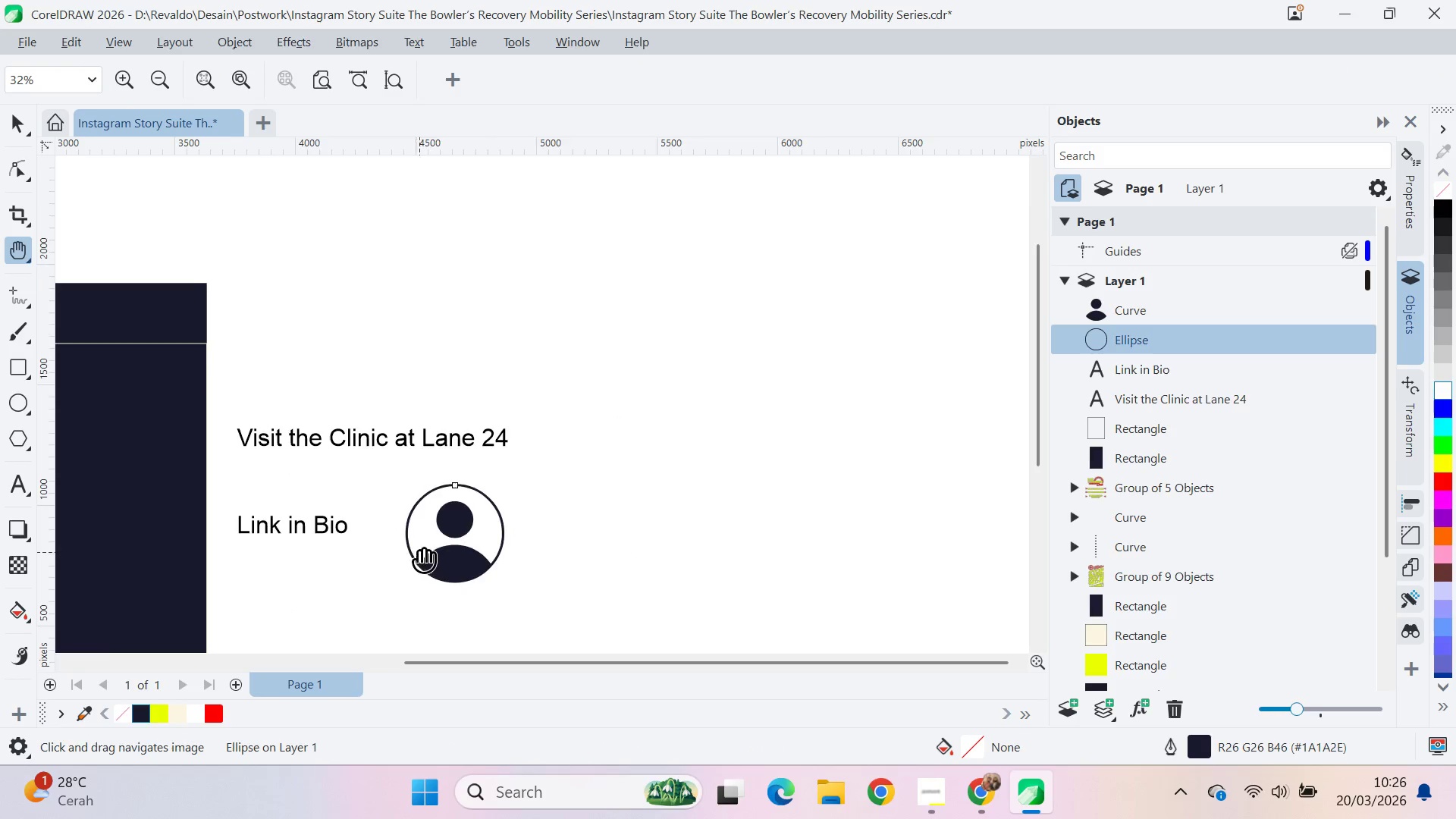 
left_click_drag(start_coordinate=[421, 551], to_coordinate=[589, 413])
 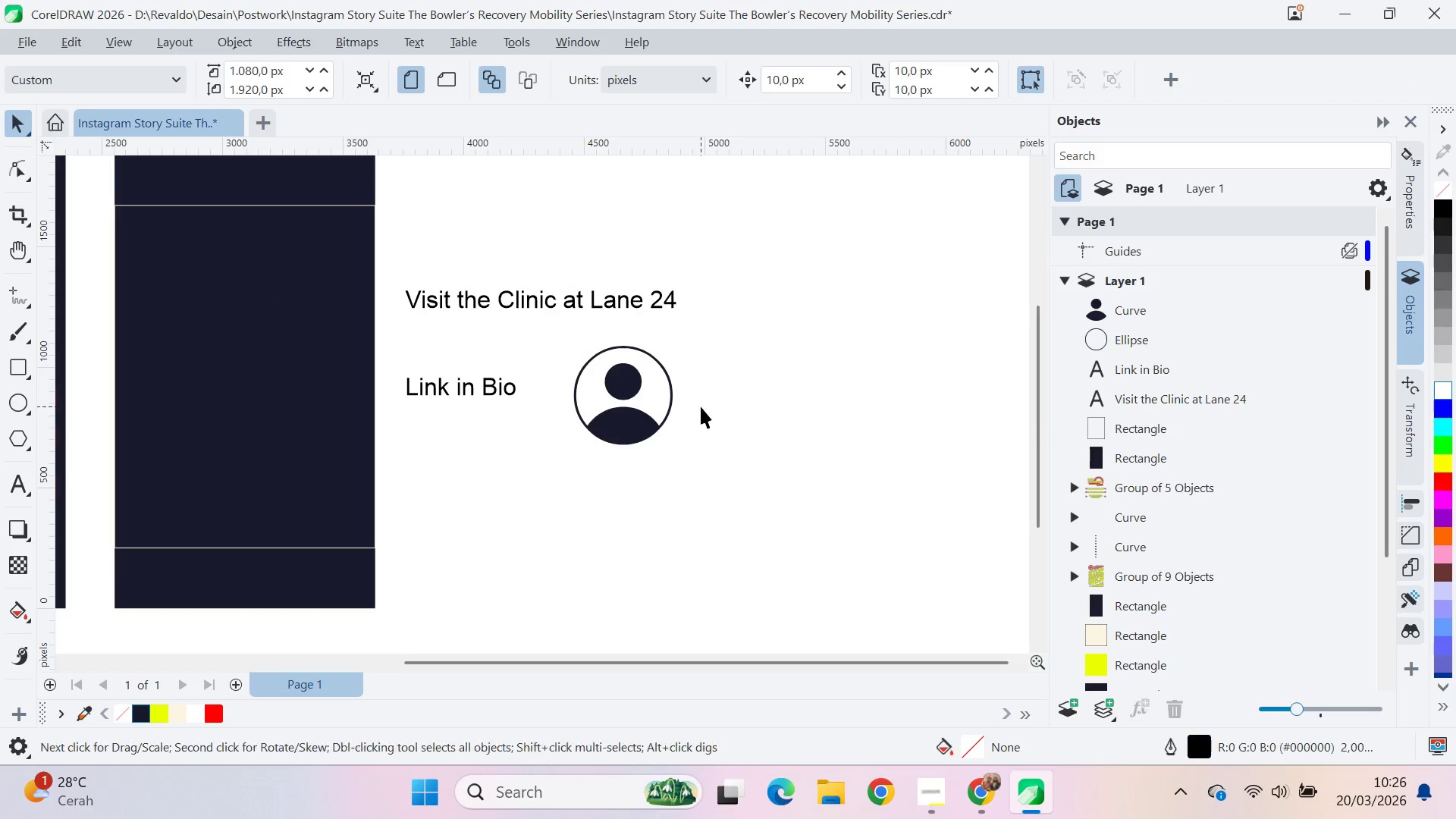 
scroll: coordinate [290, 597], scroll_direction: down, amount: 6.0
 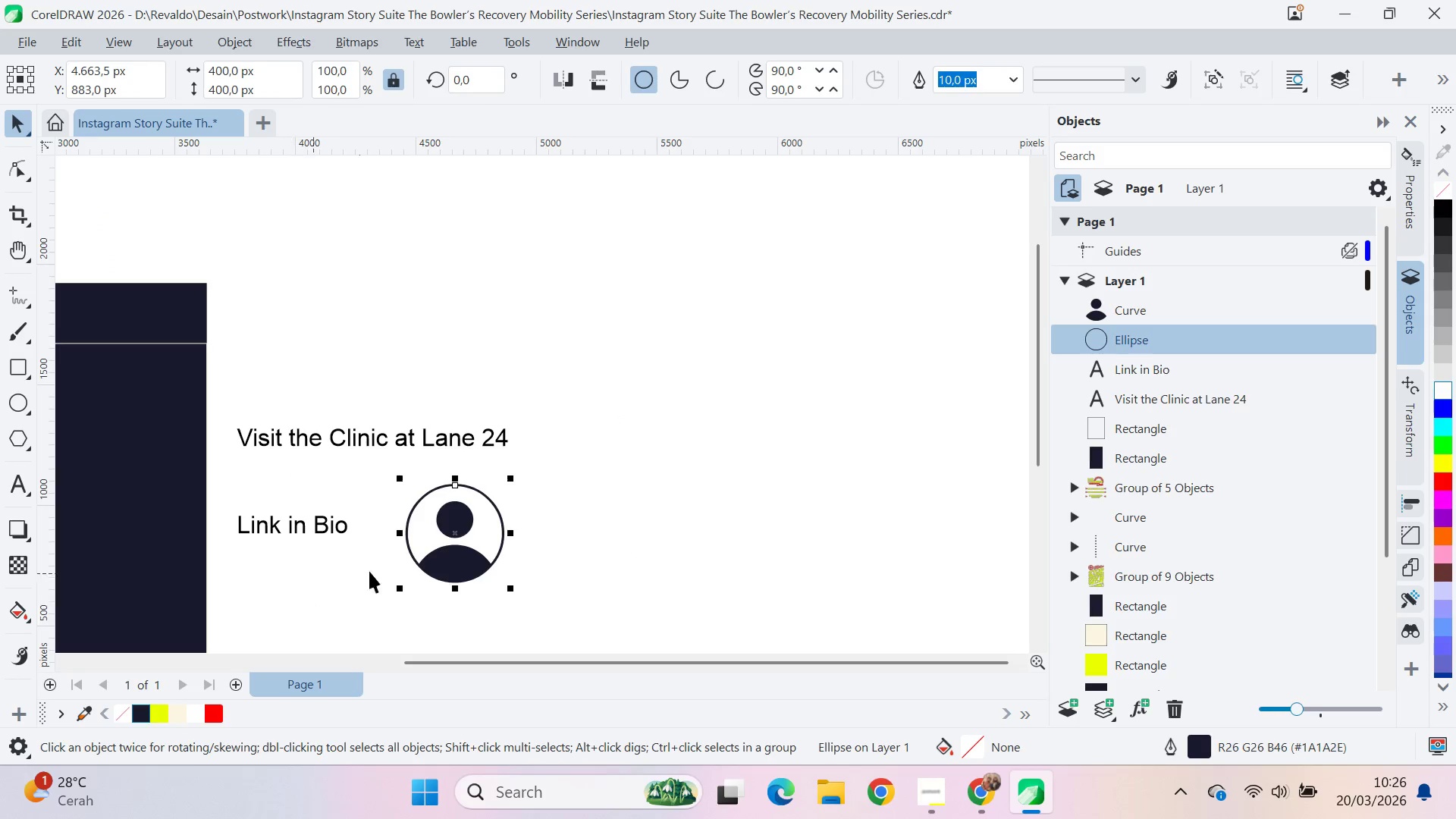 
key(V)
 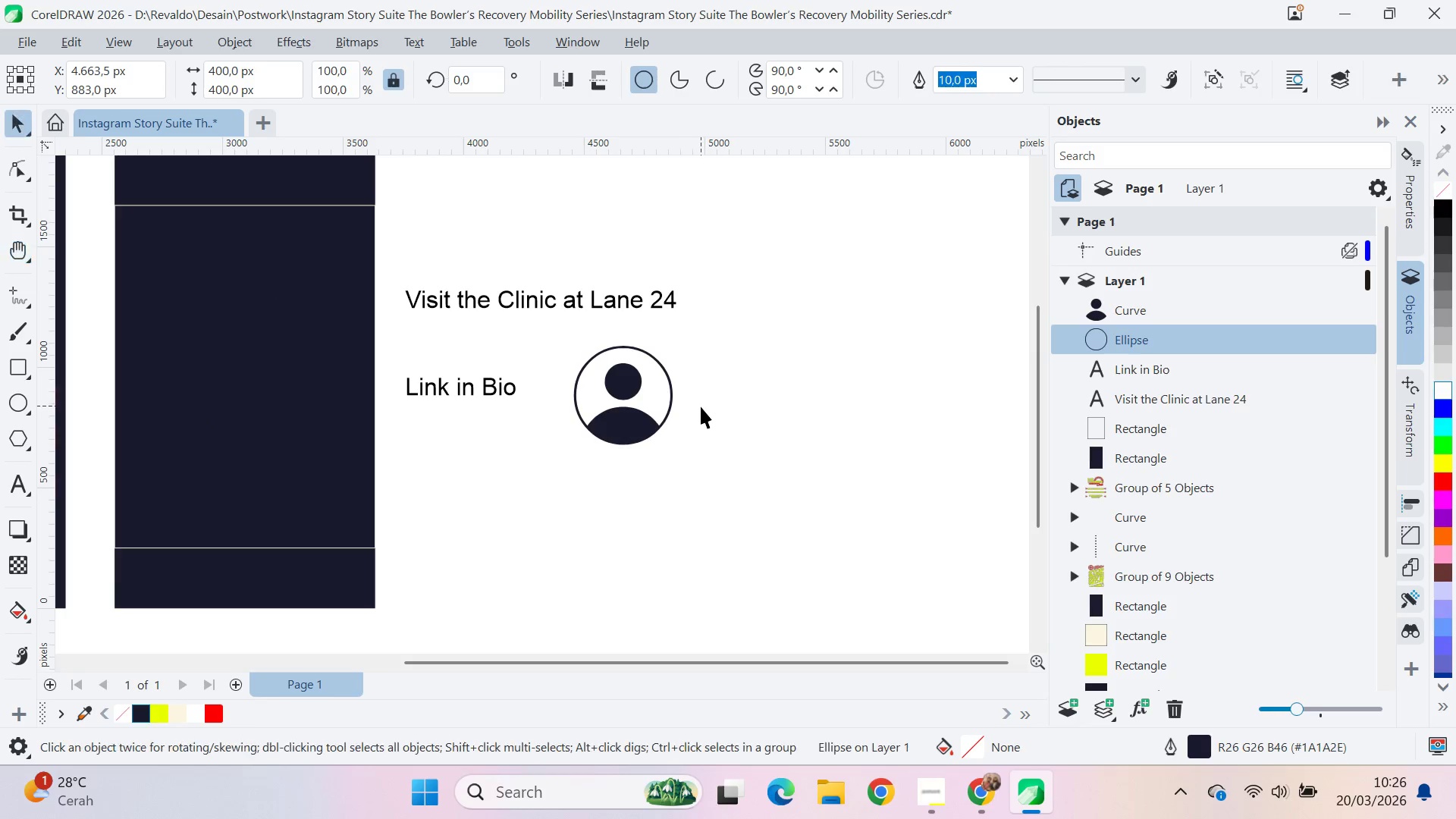 
key(Alt+AltLeft)
 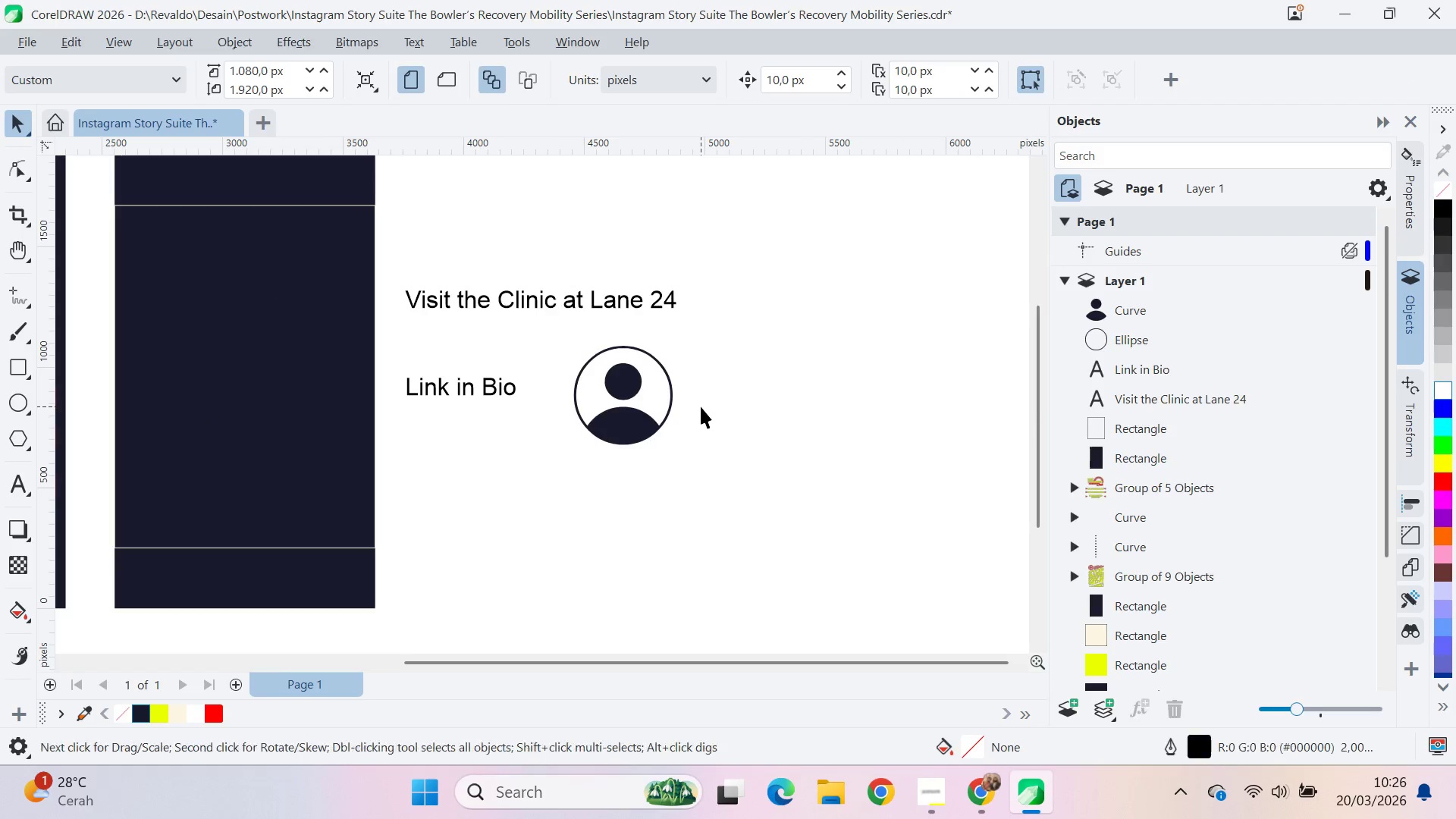 
key(Alt+Tab)